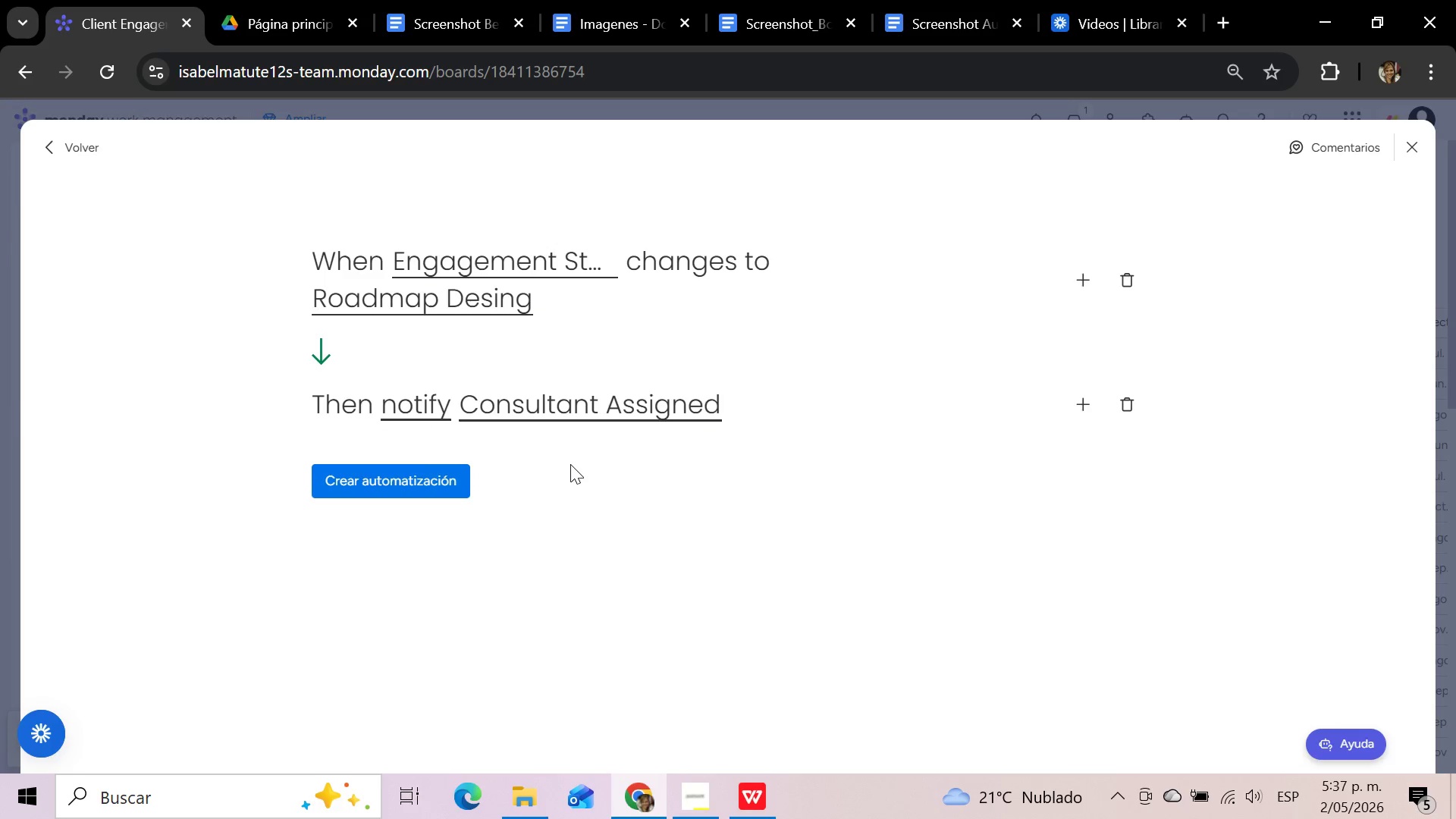 
wait(9.17)
 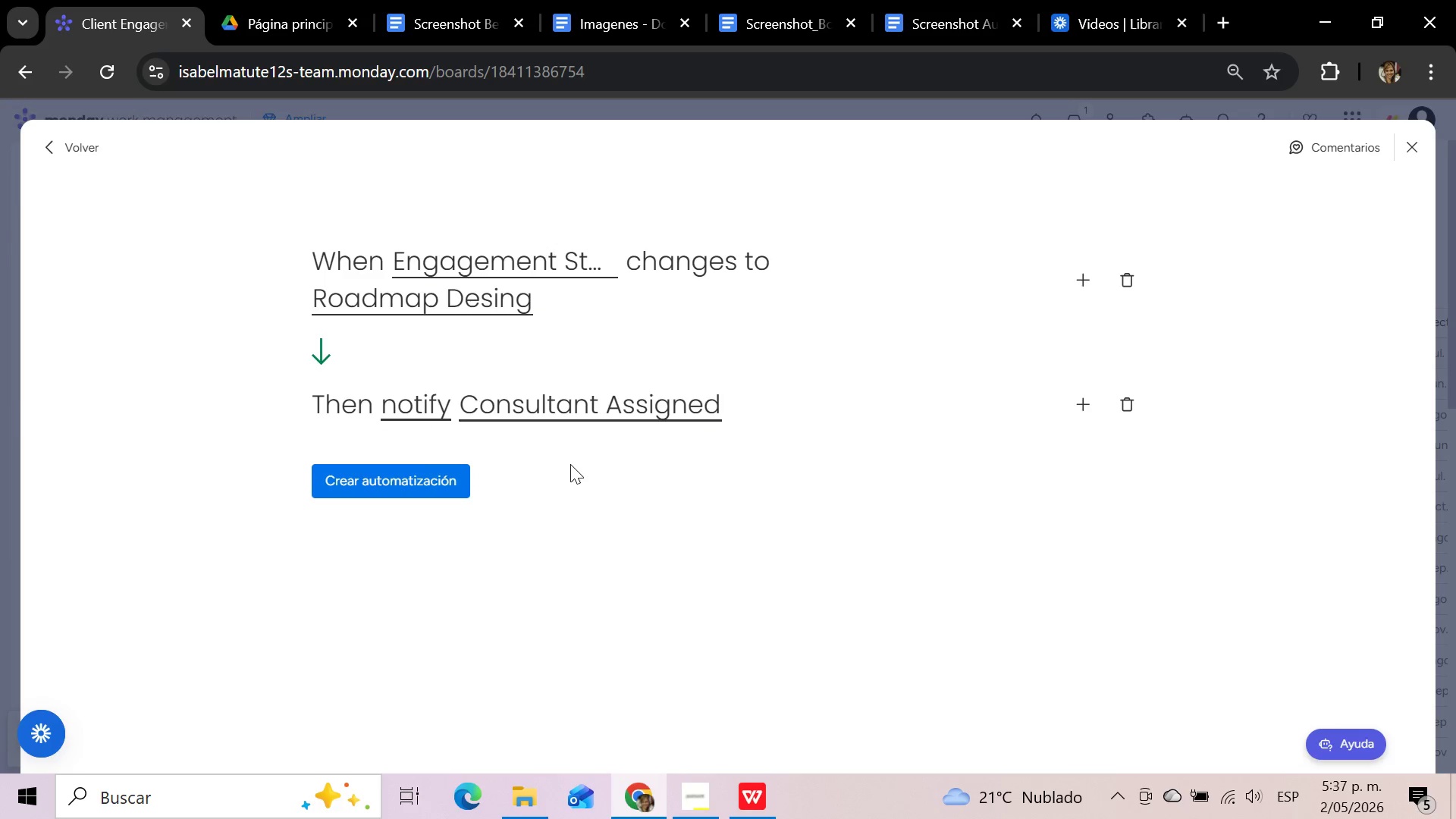 
left_click([351, 484])
 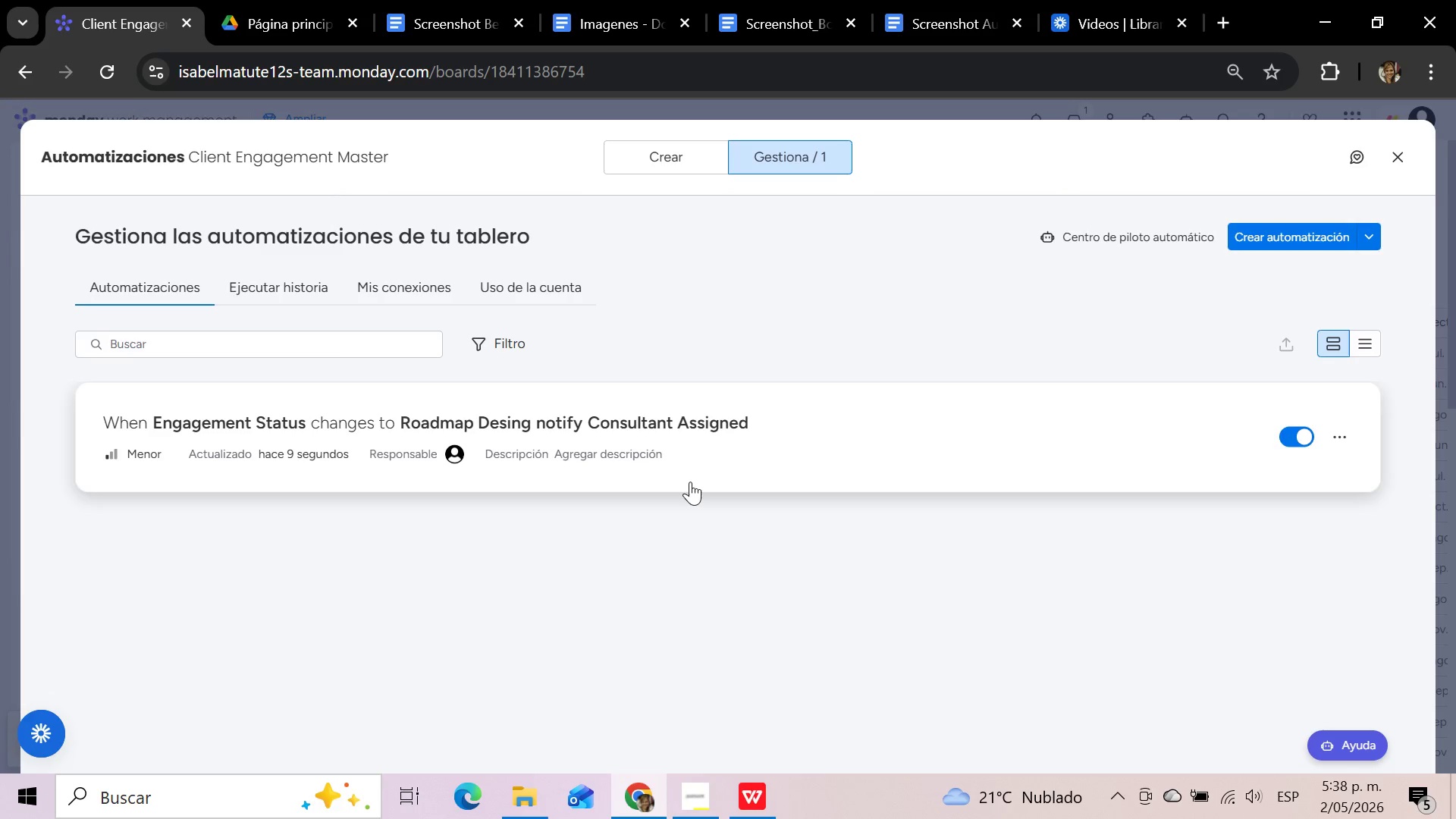 
wait(21.16)
 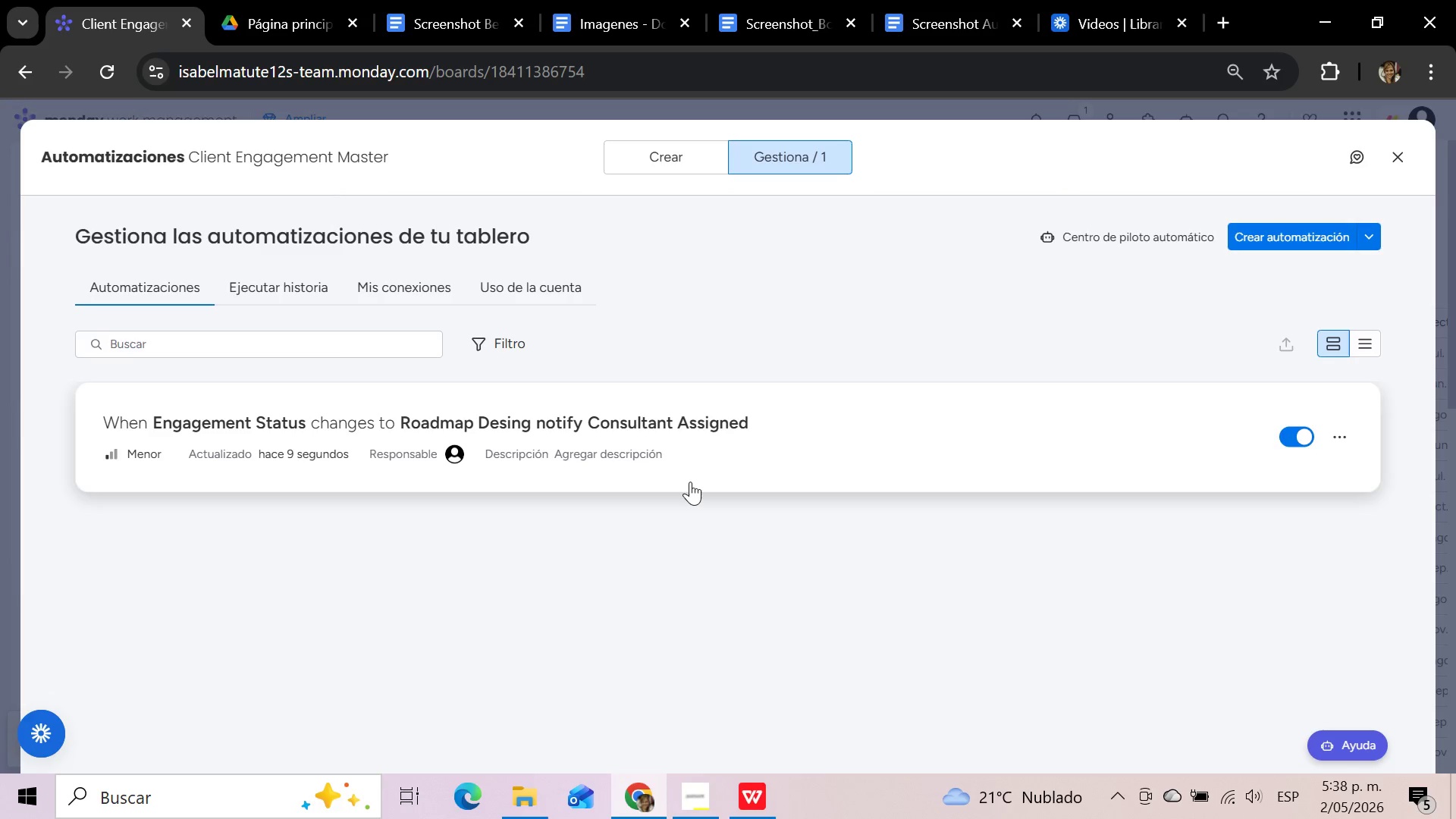 
left_click([1404, 152])
 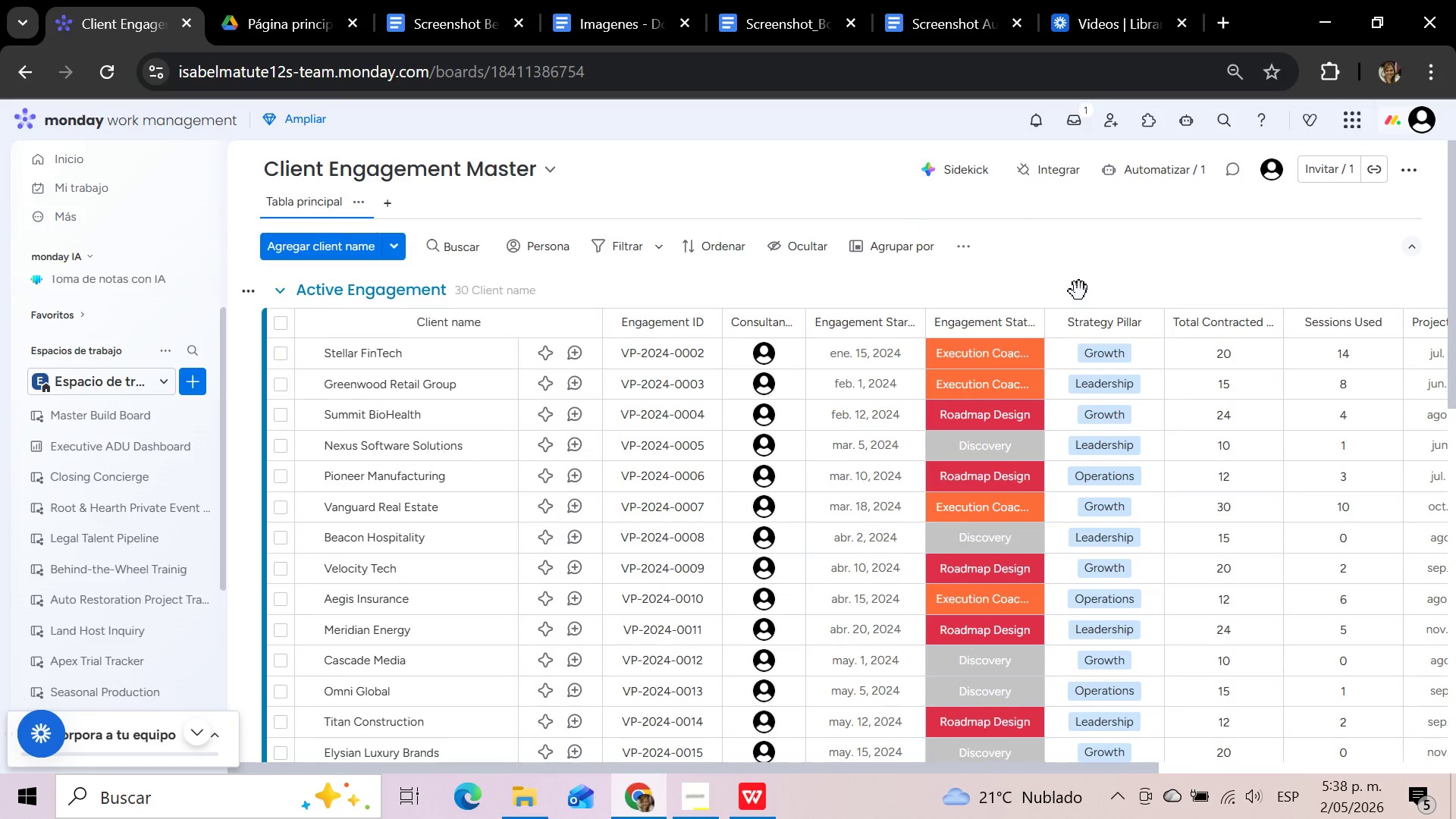 
wait(5.51)
 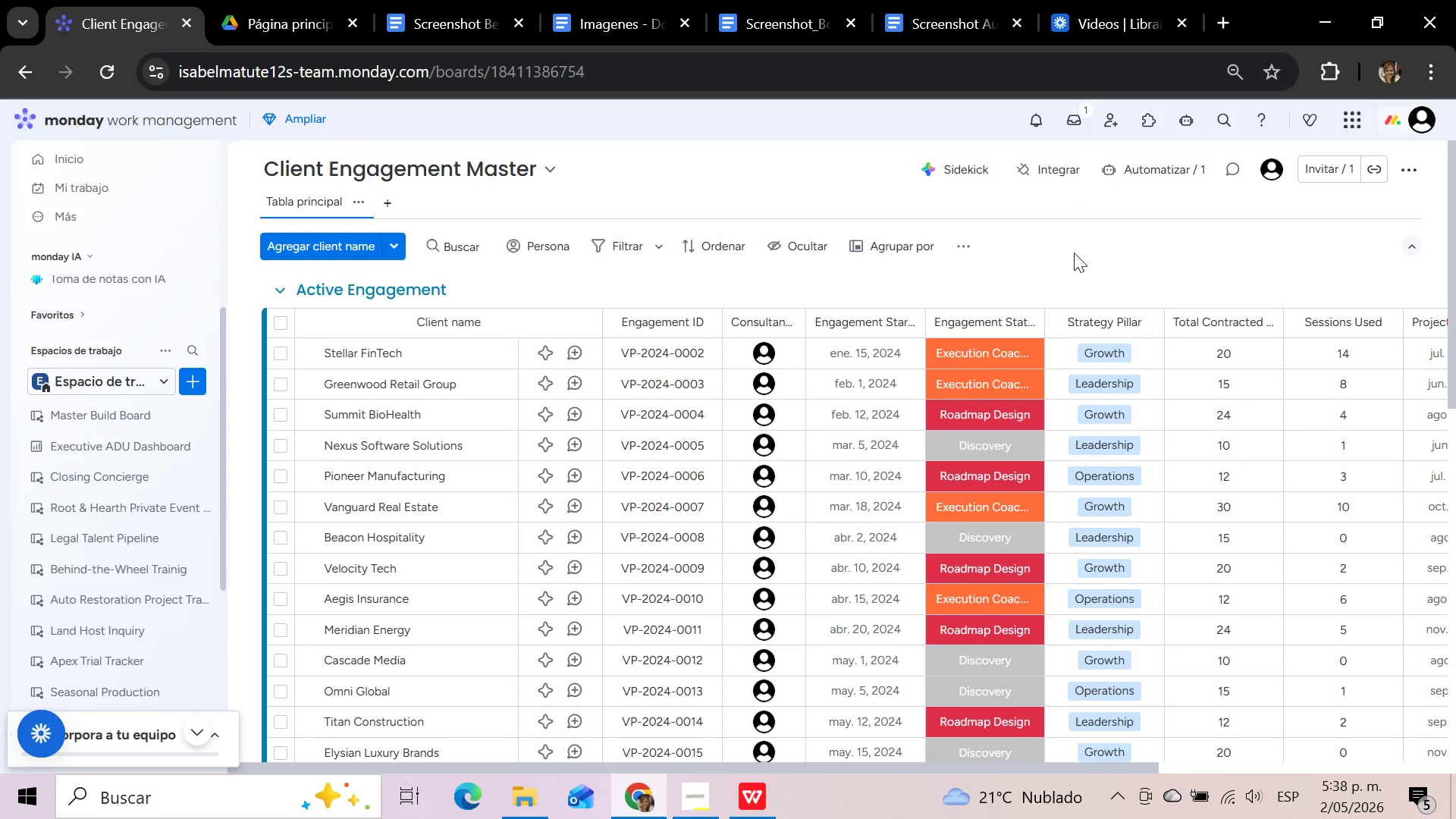 
left_click([1014, 359])
 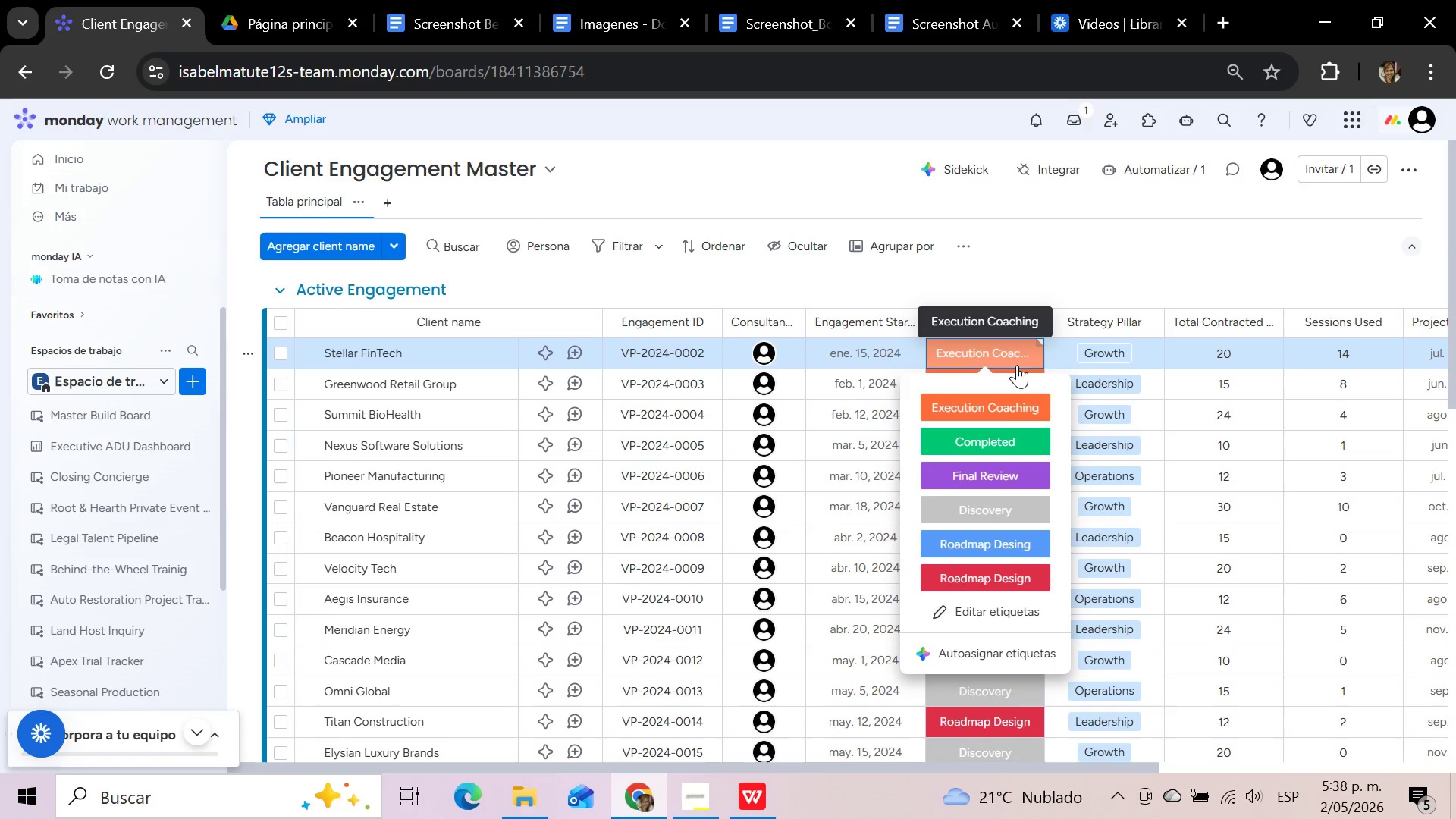 
wait(5.95)
 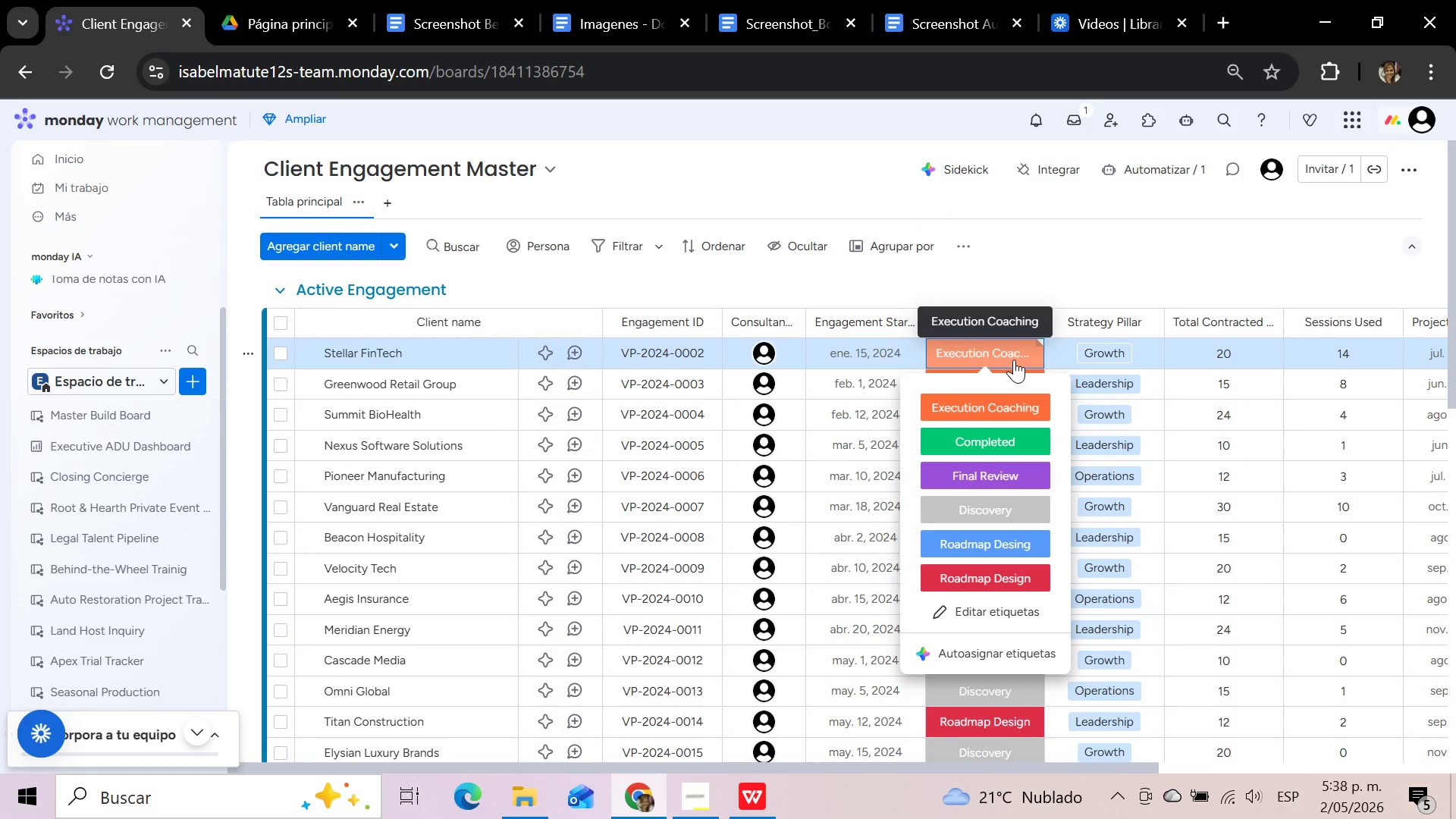 
left_click([1021, 544])
 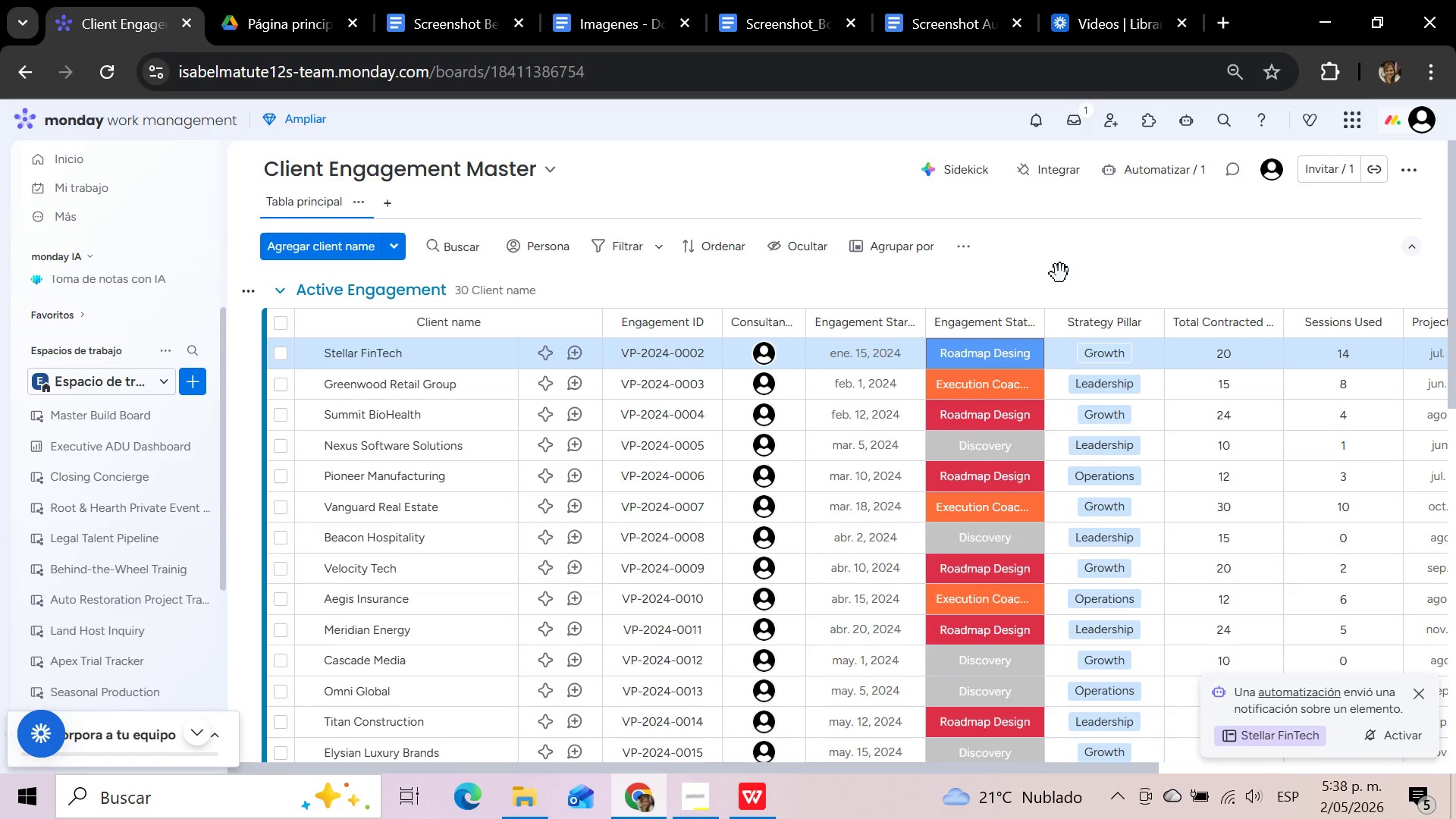 
wait(13.34)
 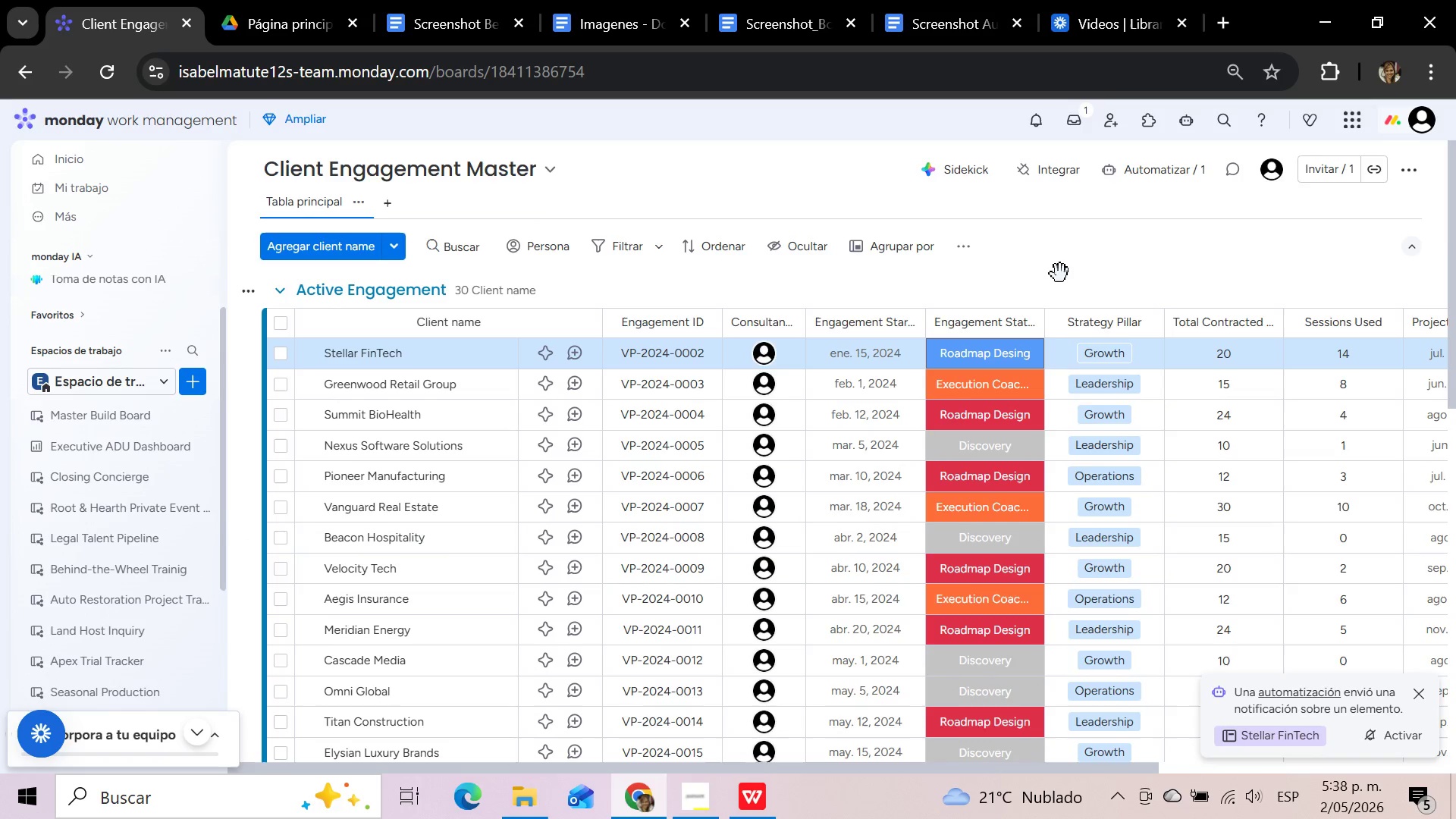 
left_click([771, 353])
 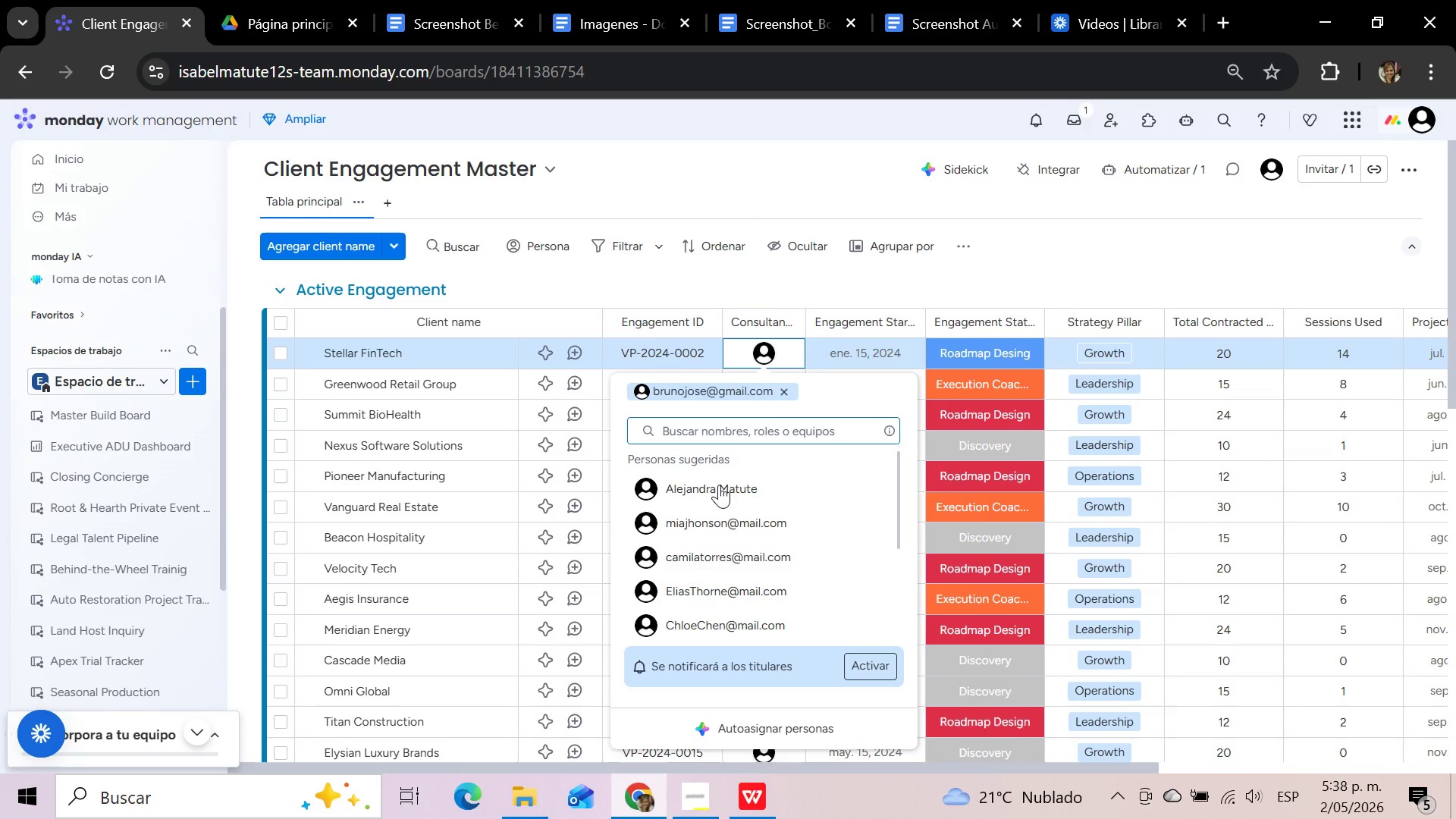 
left_click([718, 488])
 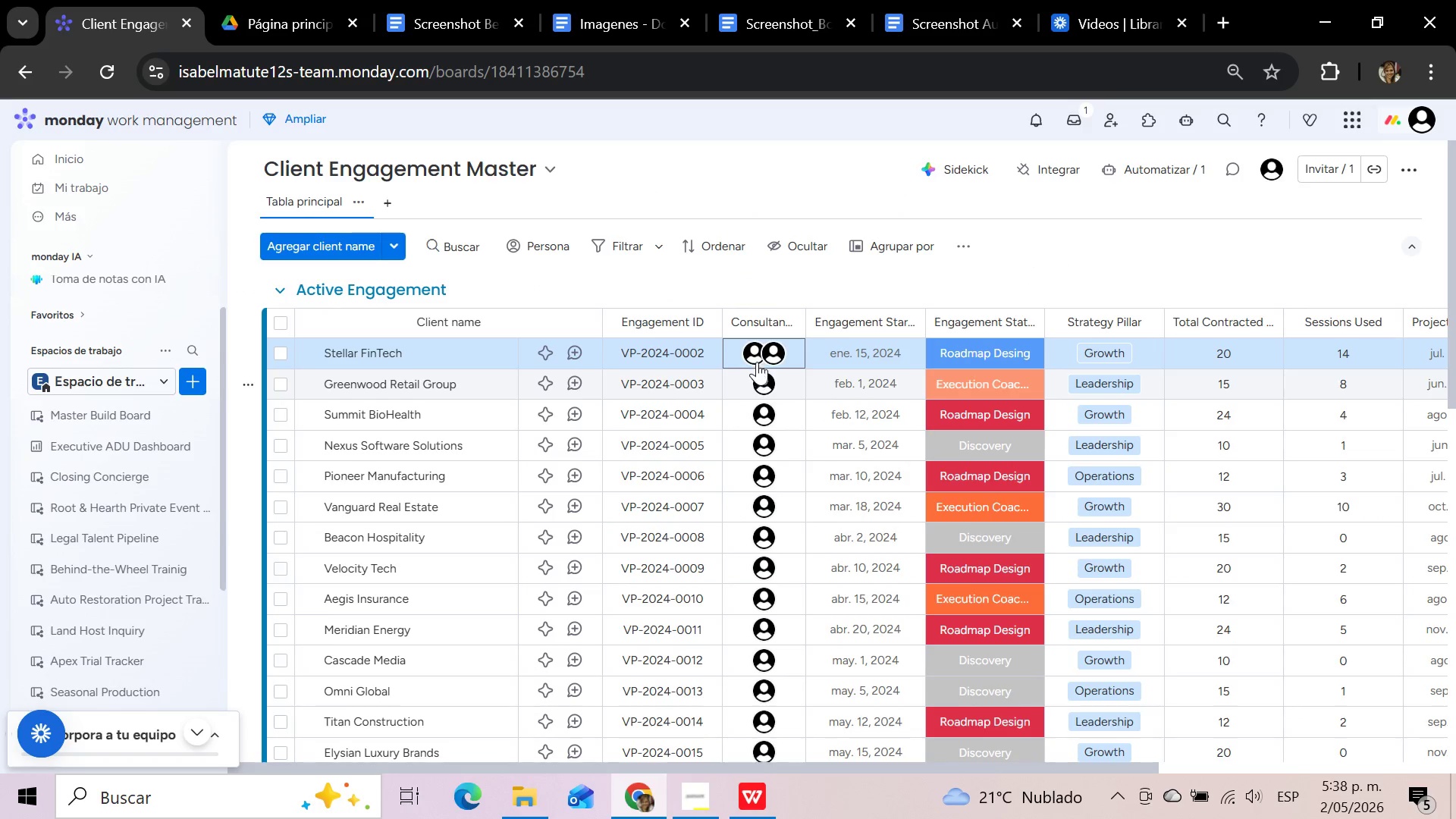 
left_click([757, 356])
 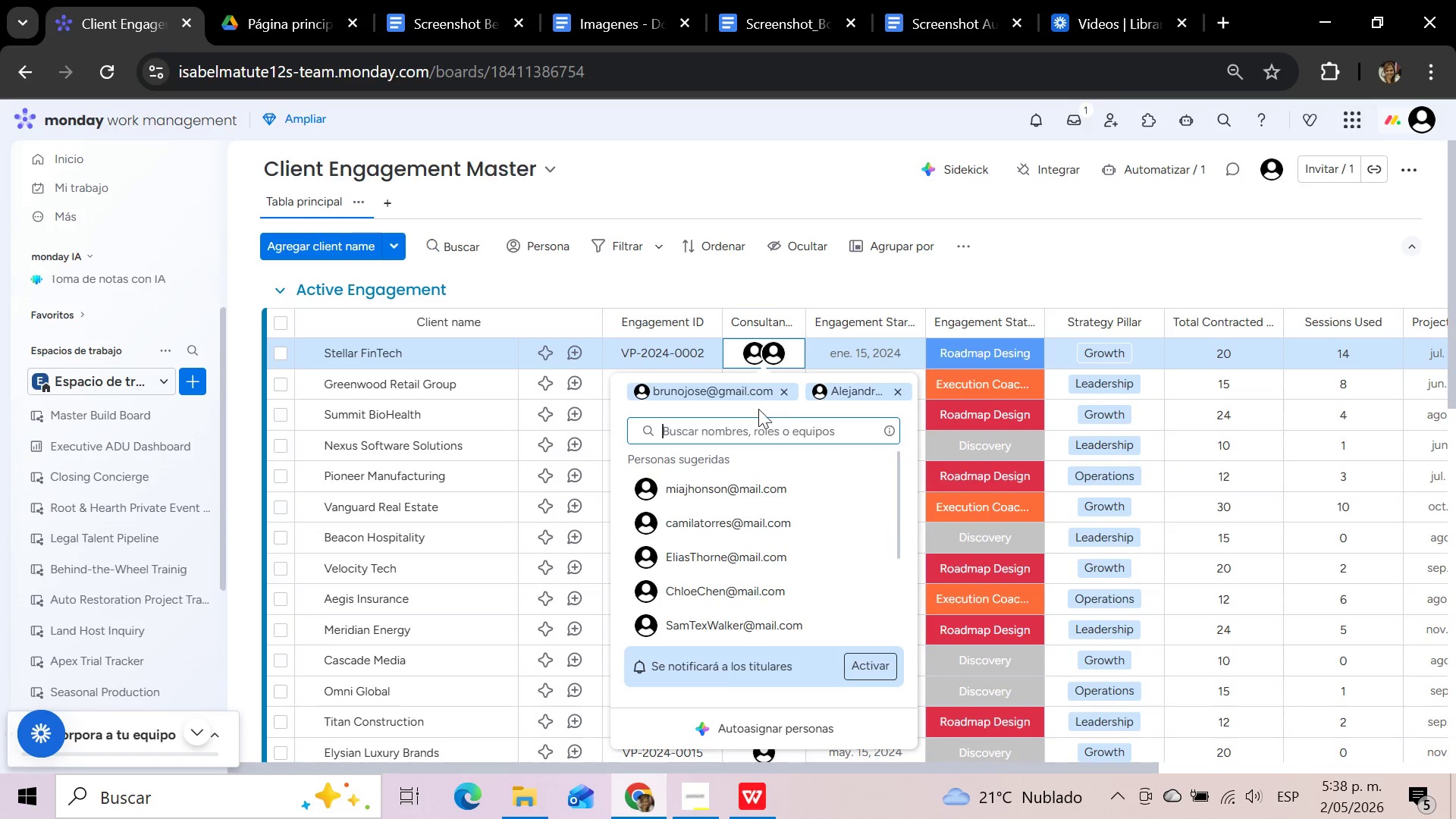 
left_click([782, 391])
 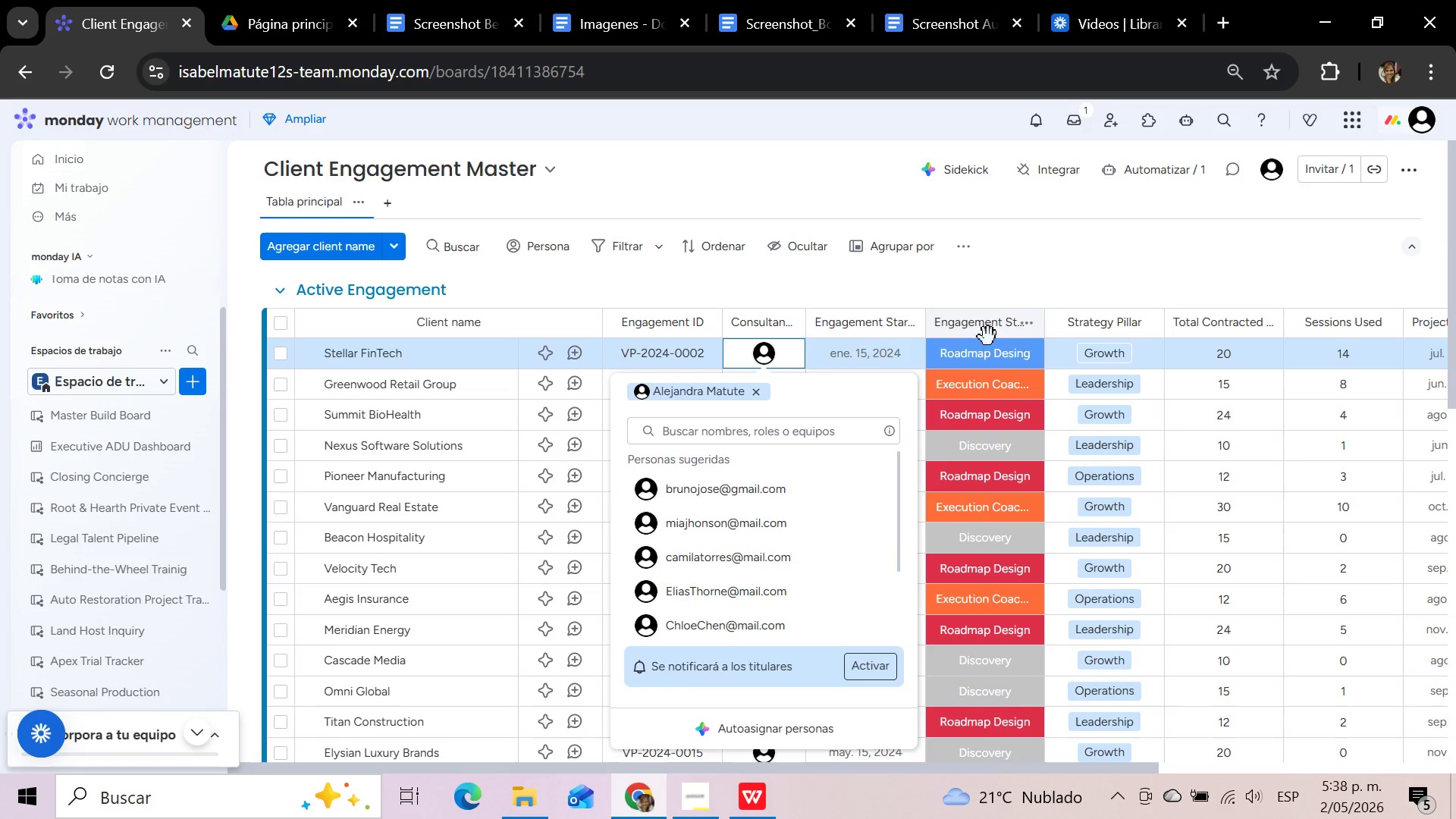 
mouse_move([987, 369])
 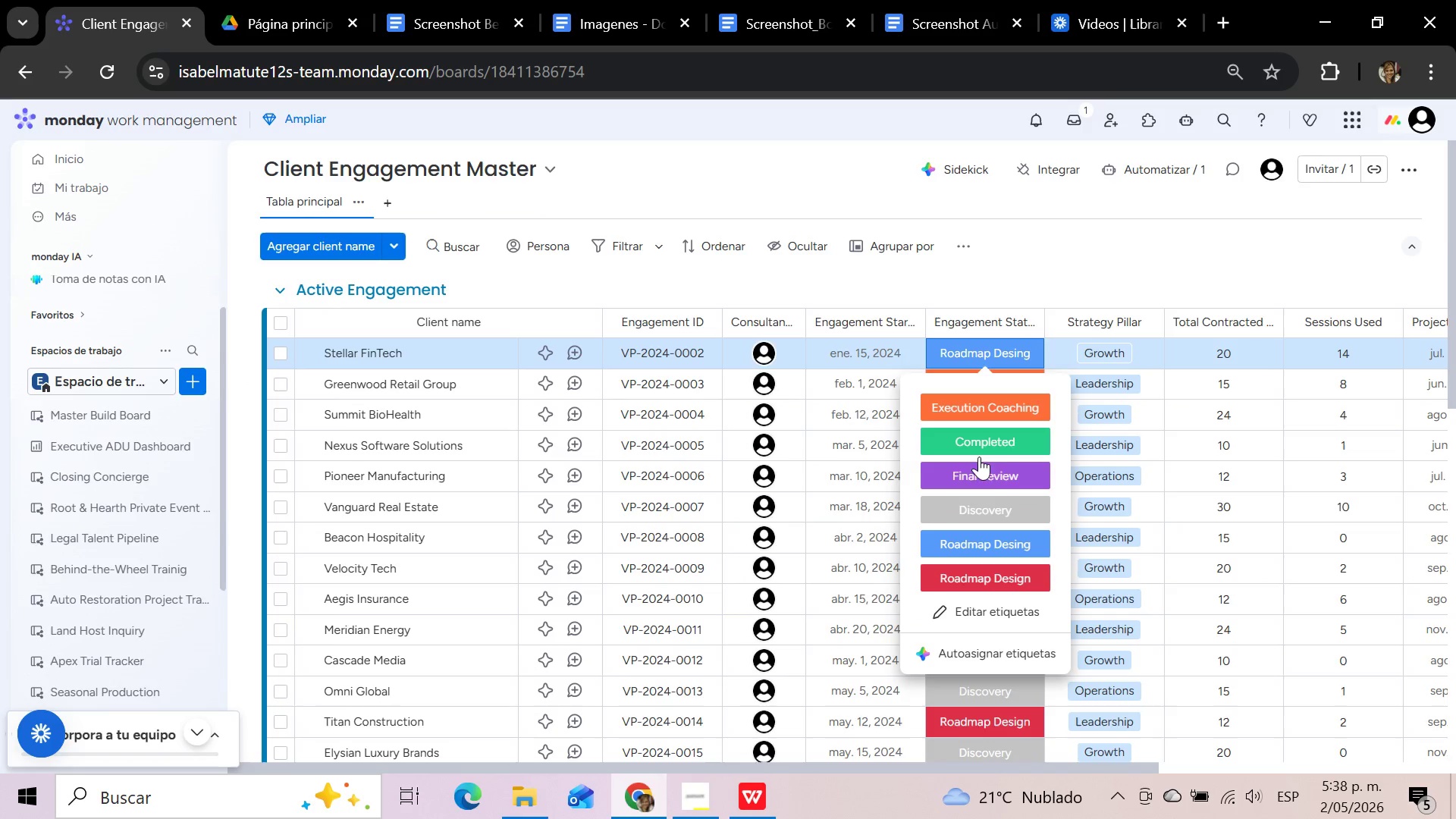 
left_click([980, 470])
 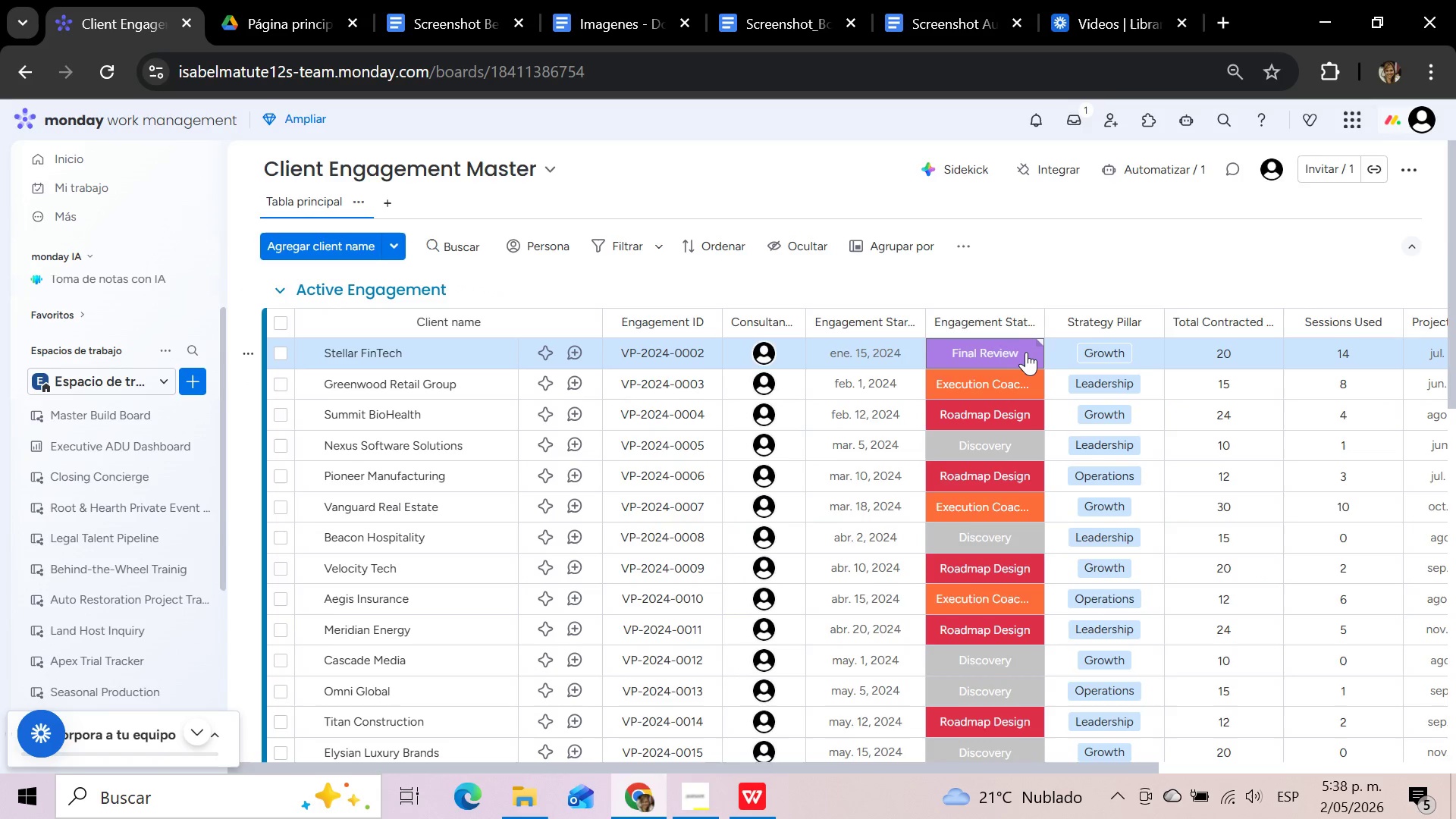 
left_click([1026, 352])
 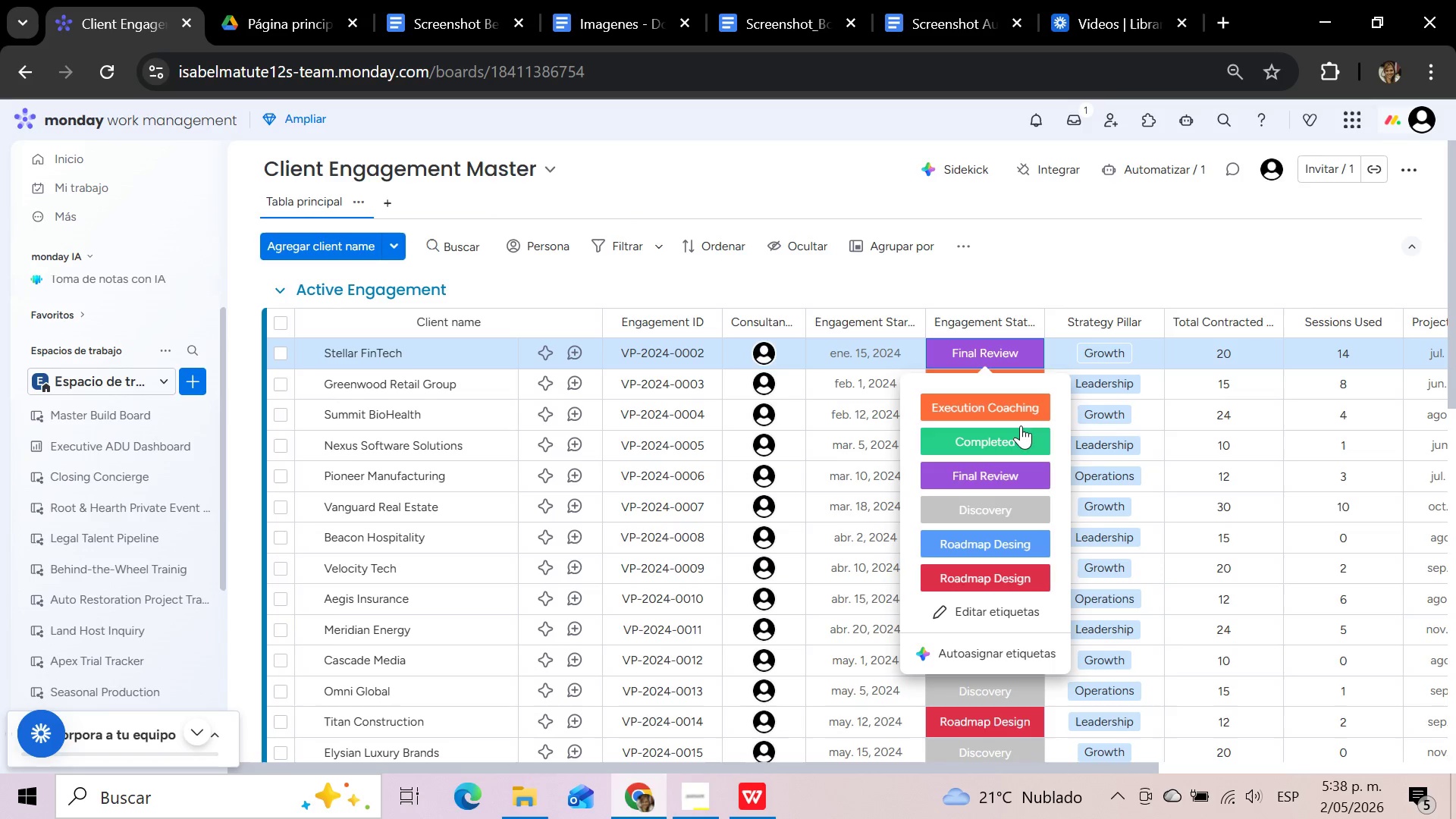 
wait(5.14)
 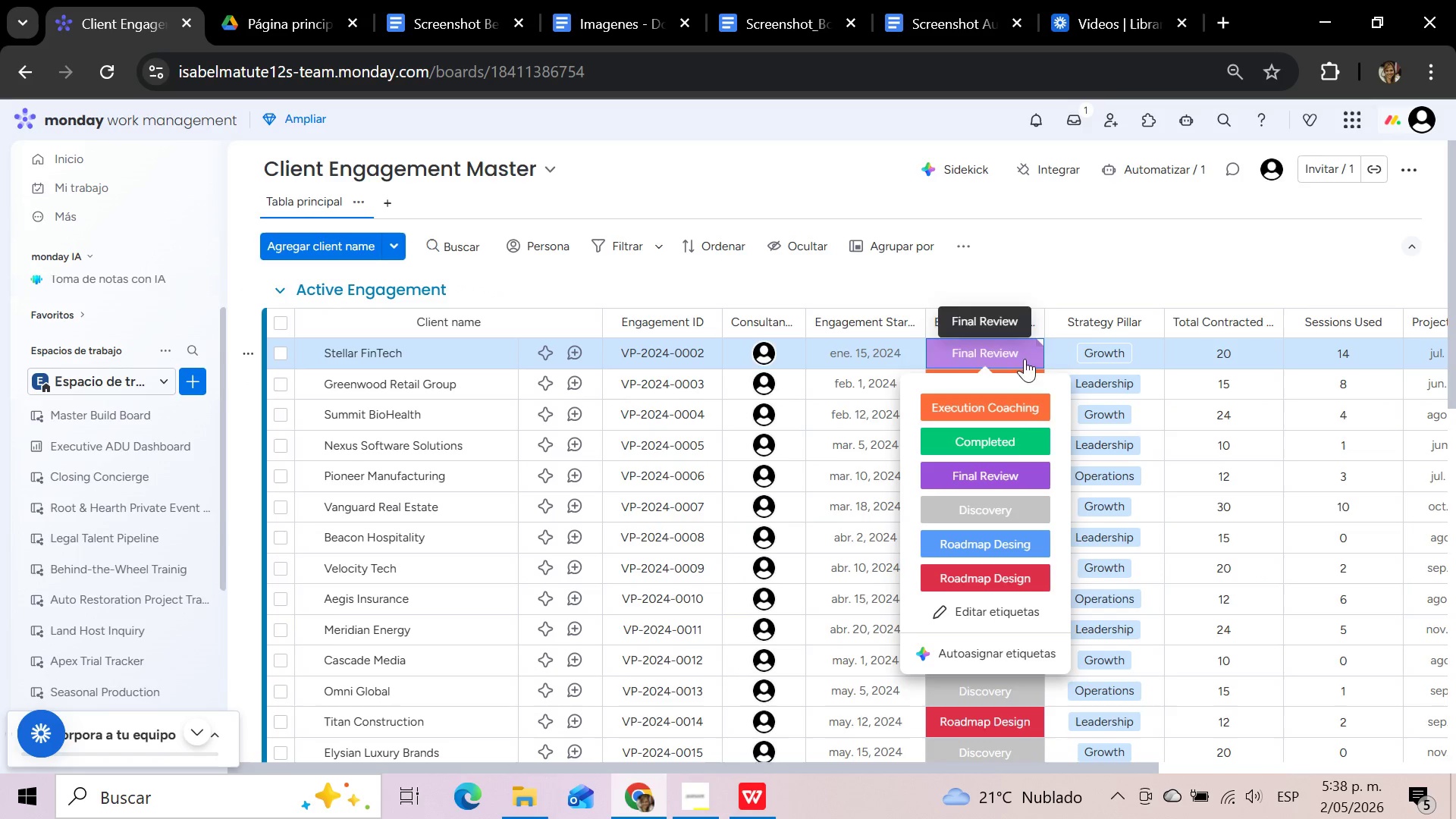 
left_click([1015, 536])
 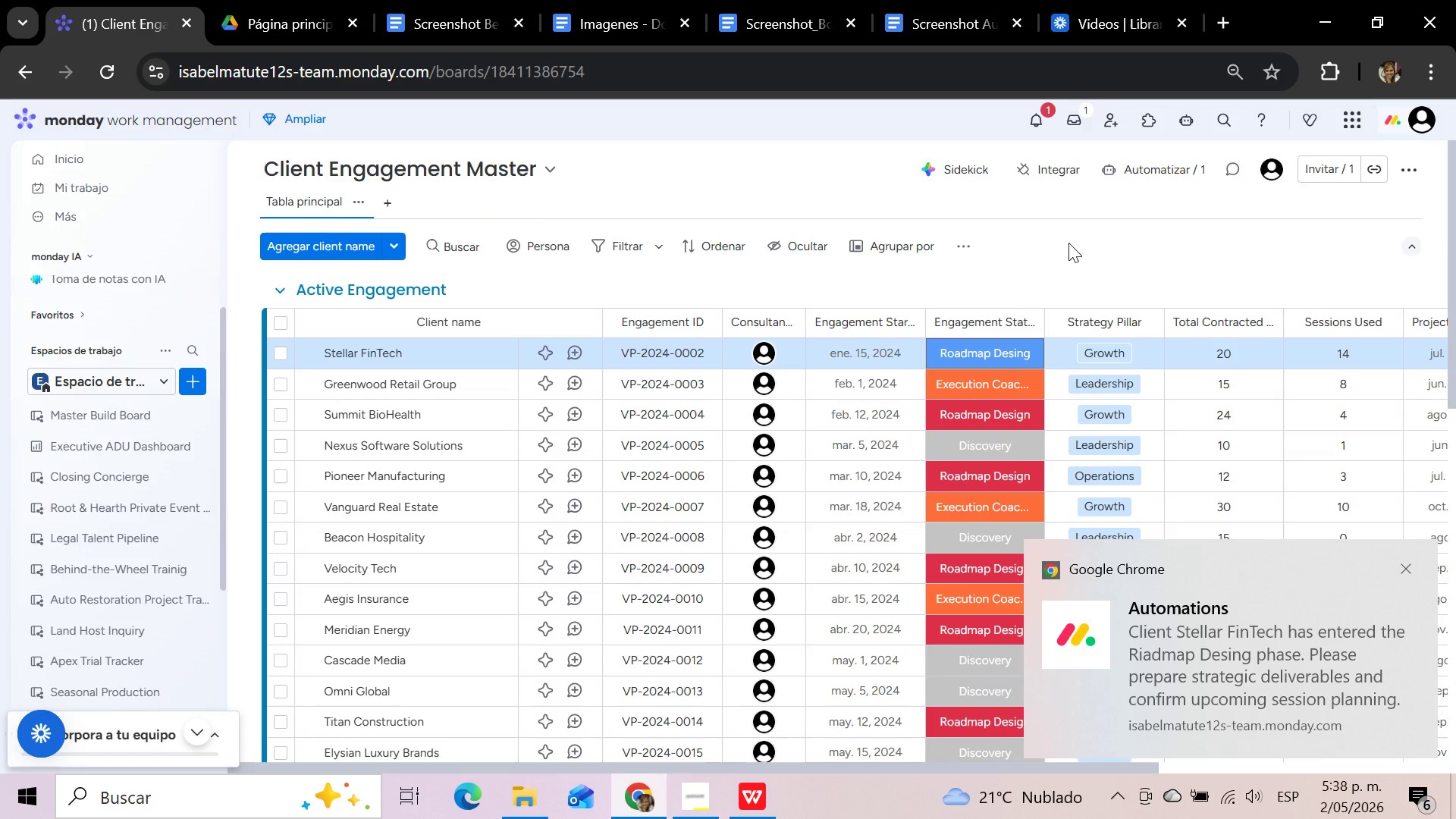 
wait(15.97)
 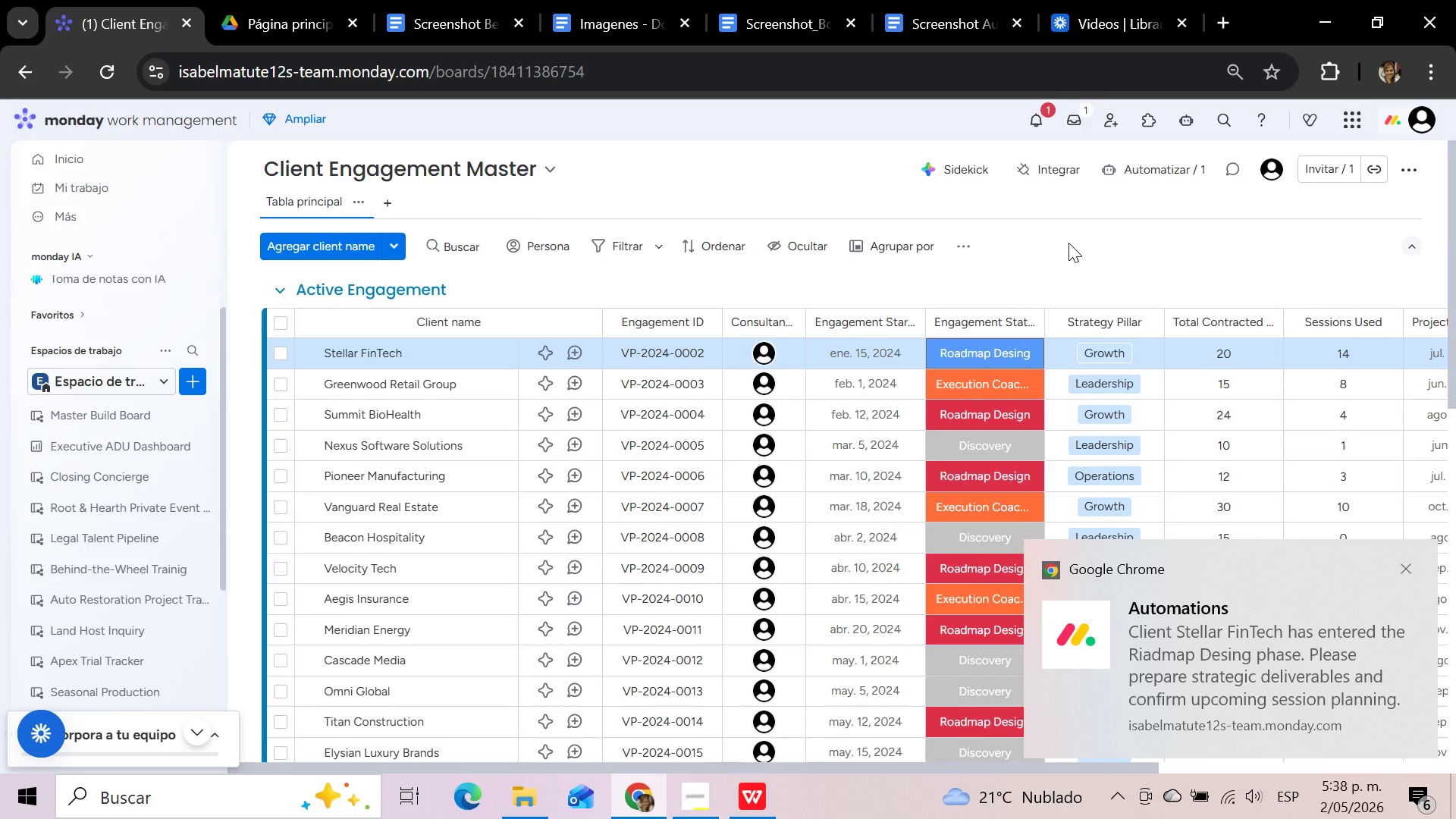 
left_click([1169, 169])
 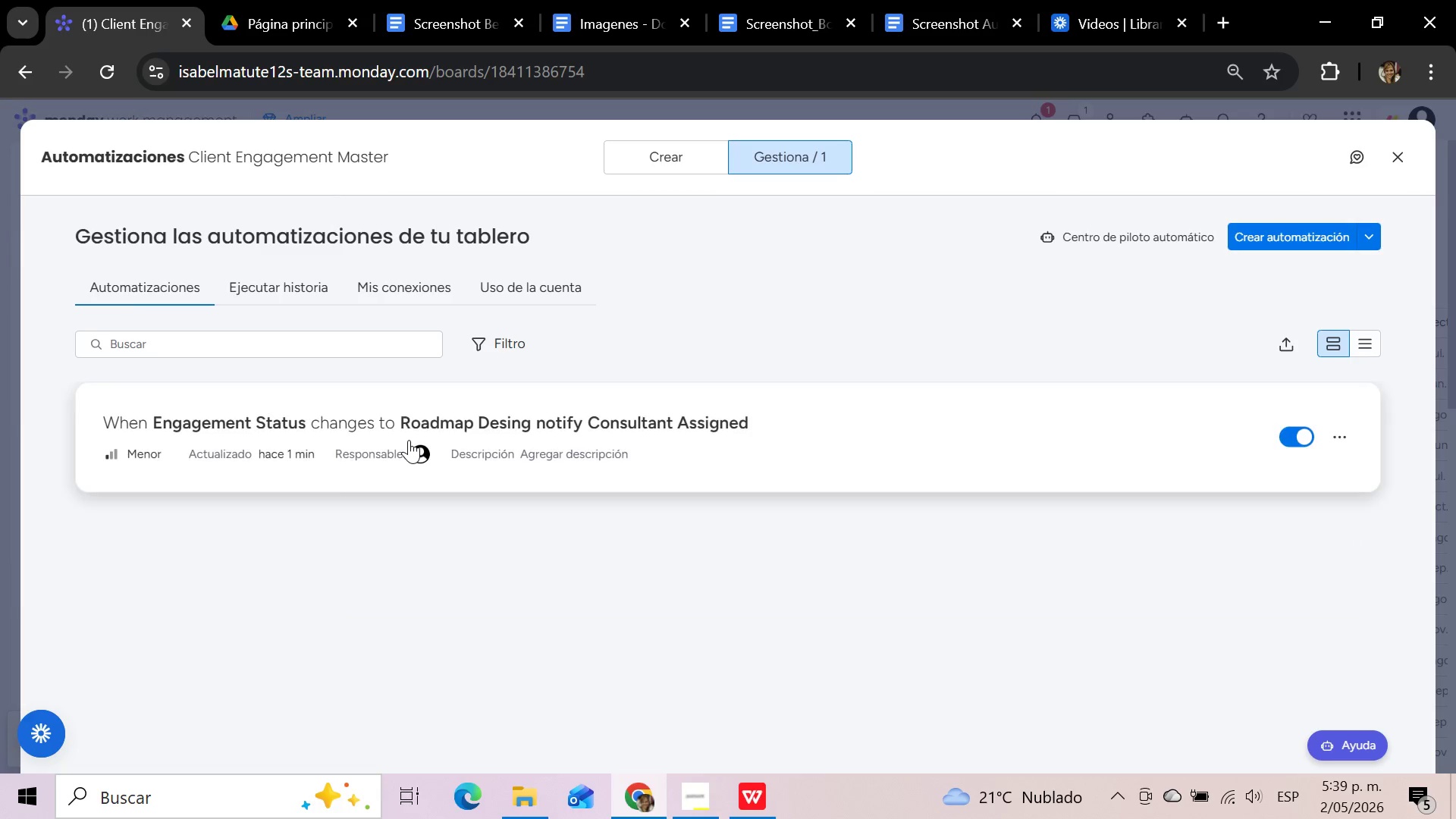 
left_click([411, 428])
 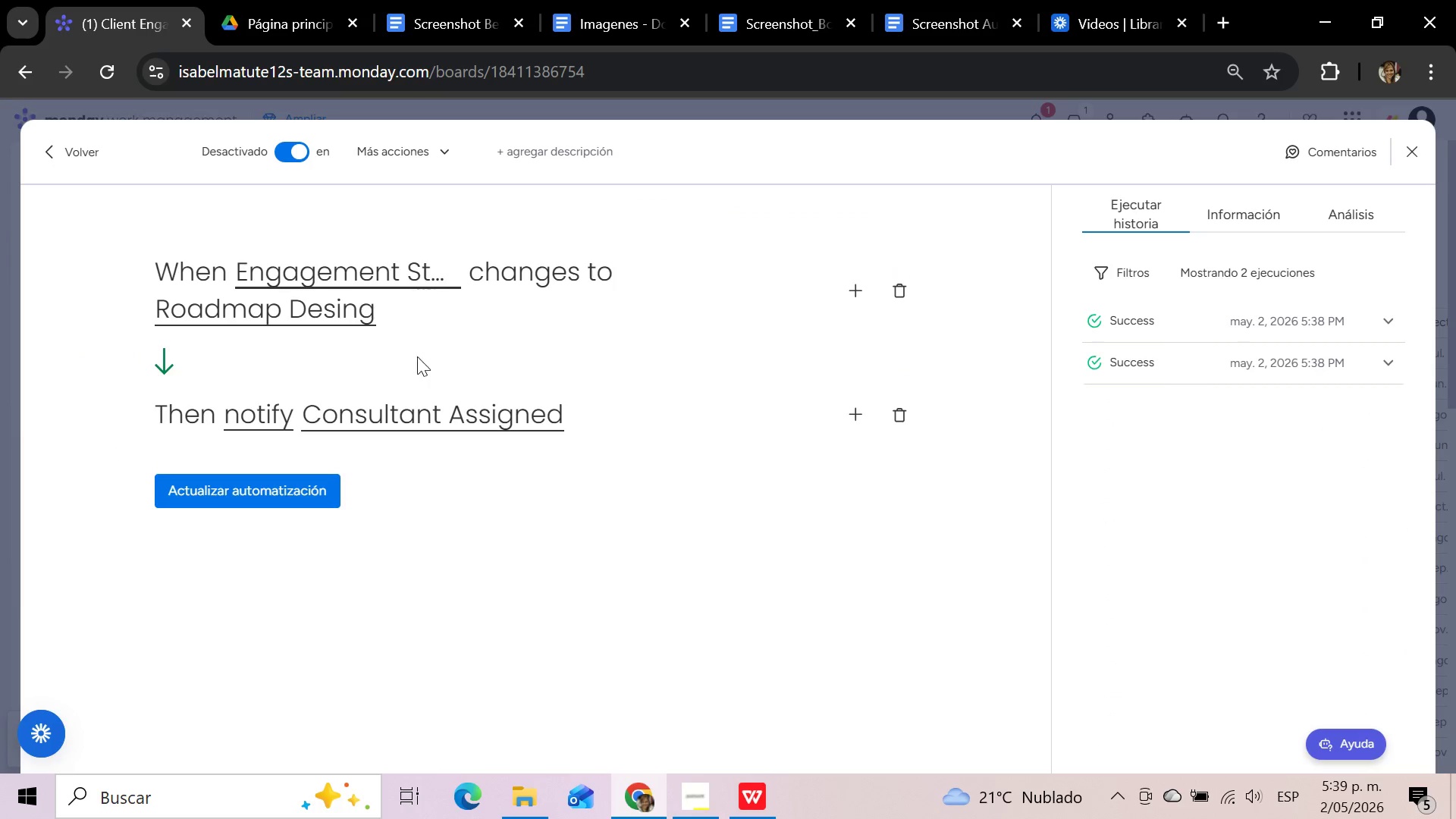 
left_click([284, 417])
 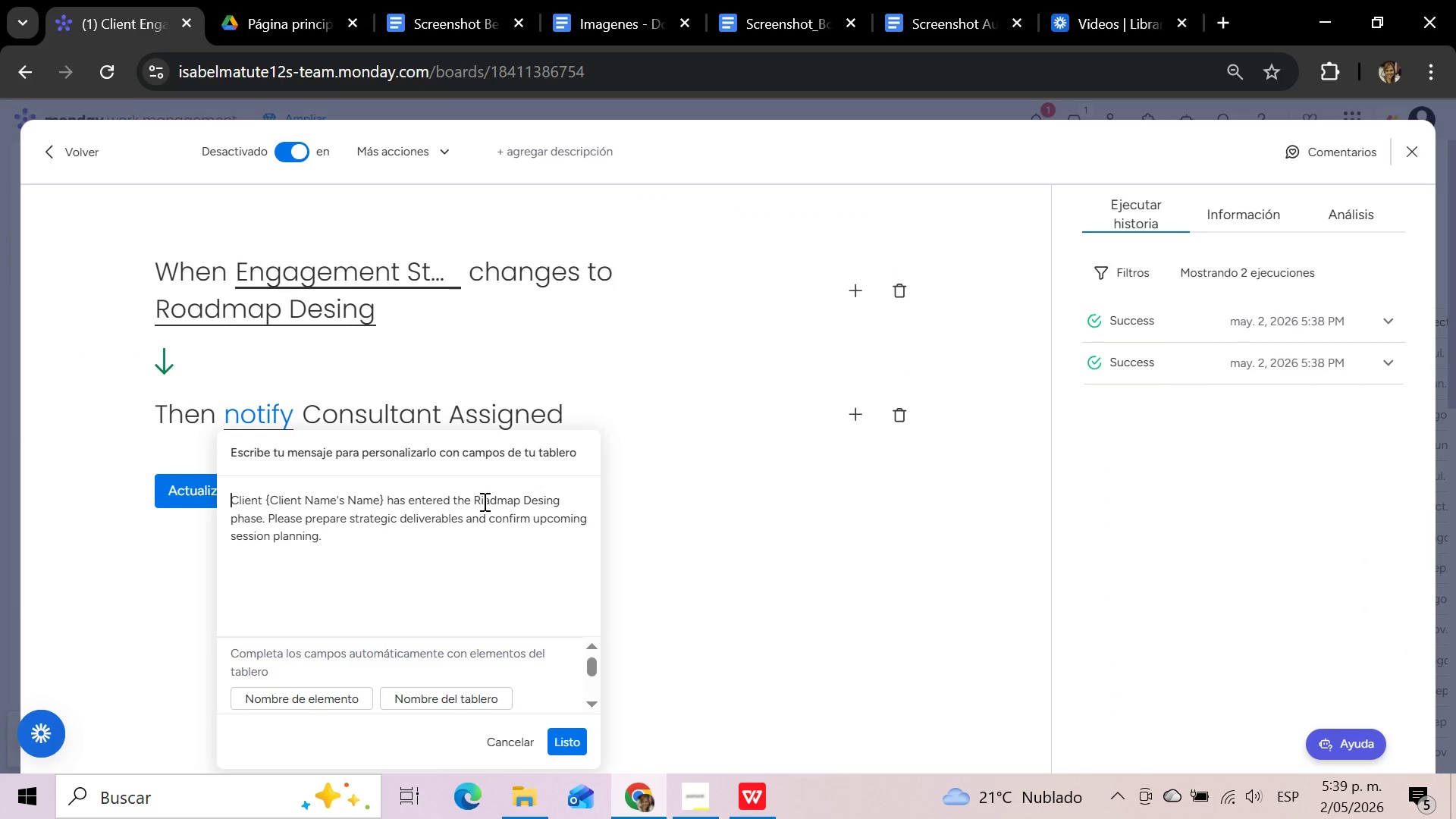 
left_click([486, 501])
 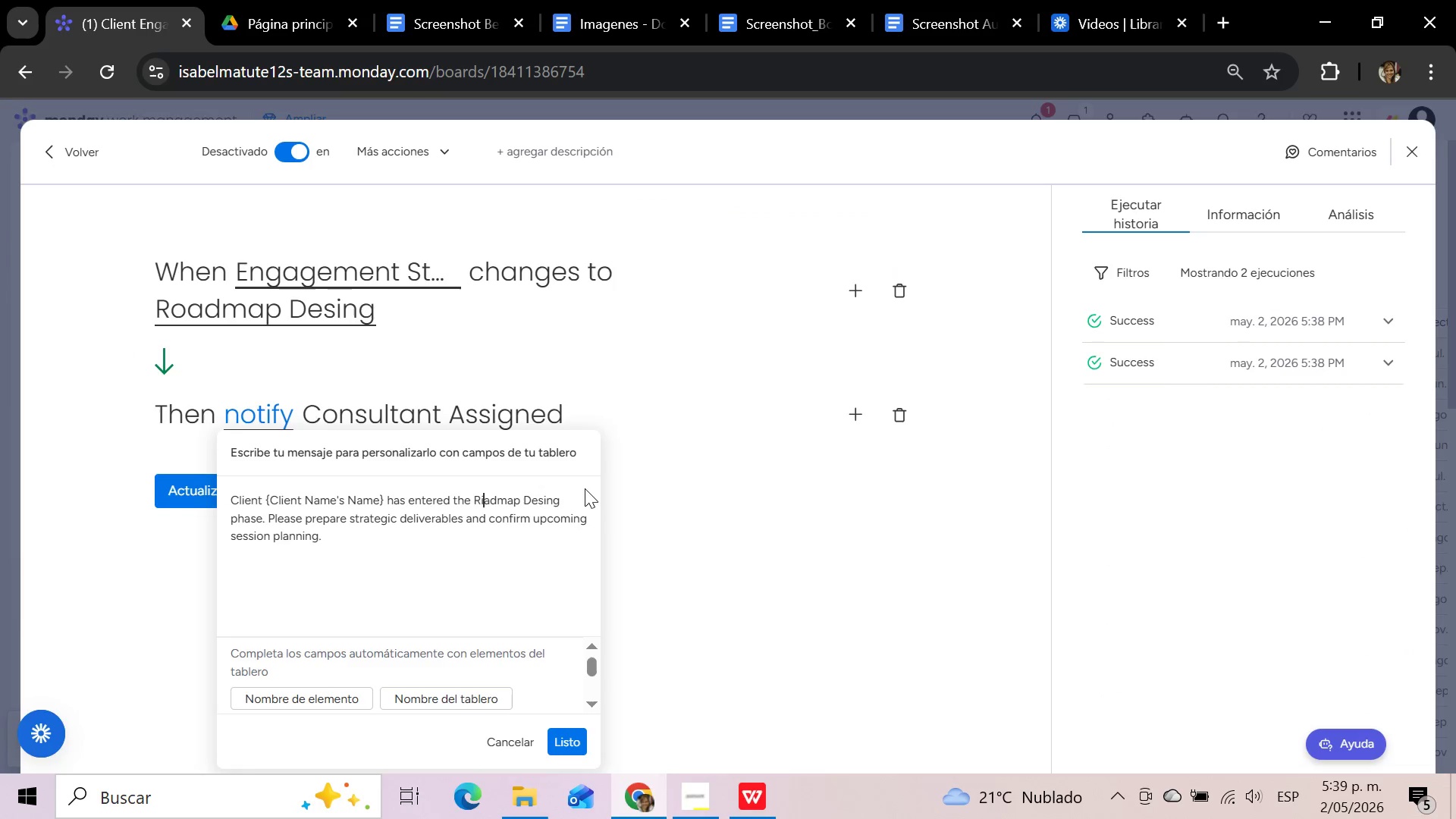 
key(Backspace)
 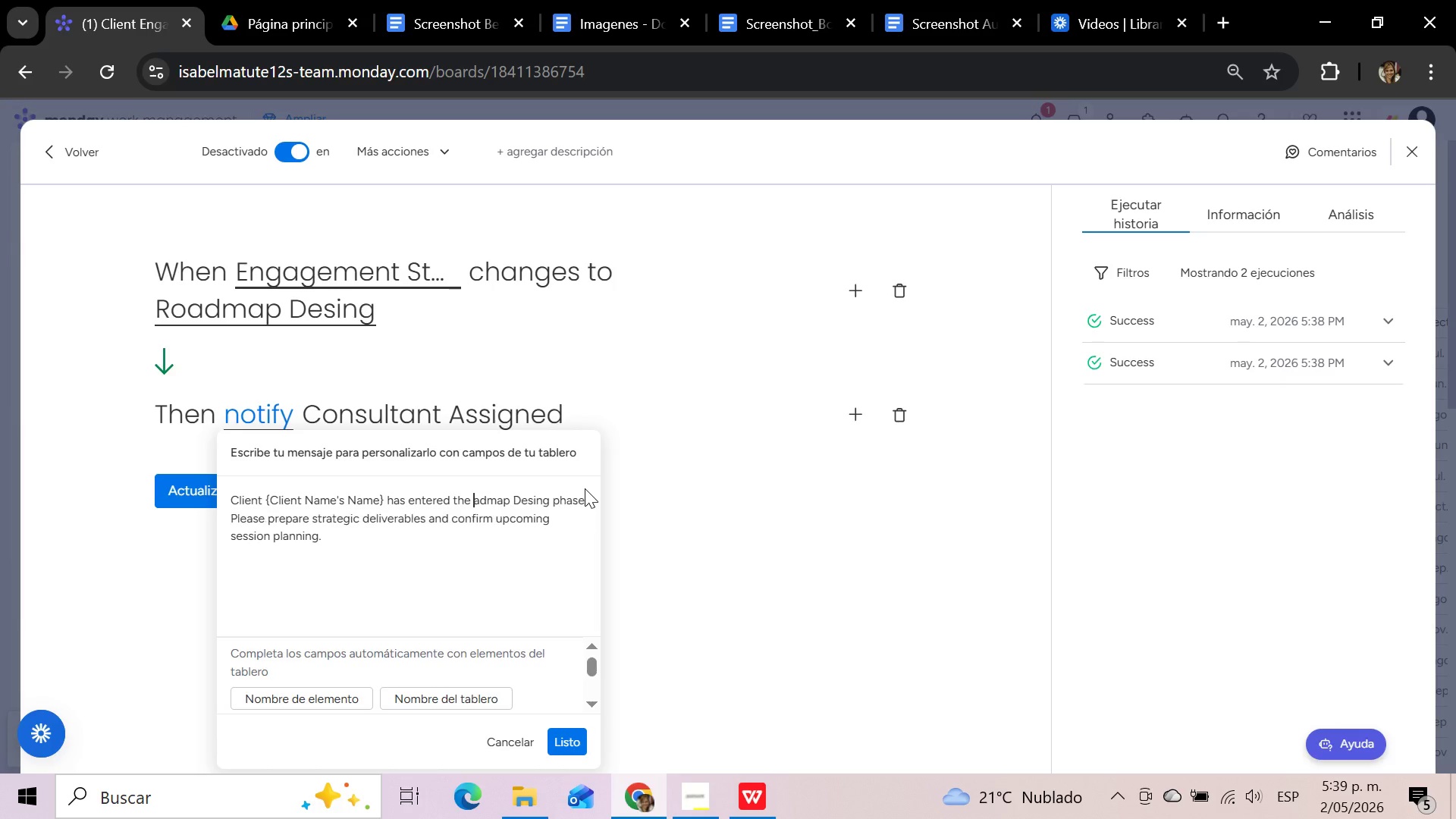 
key(Backspace)
 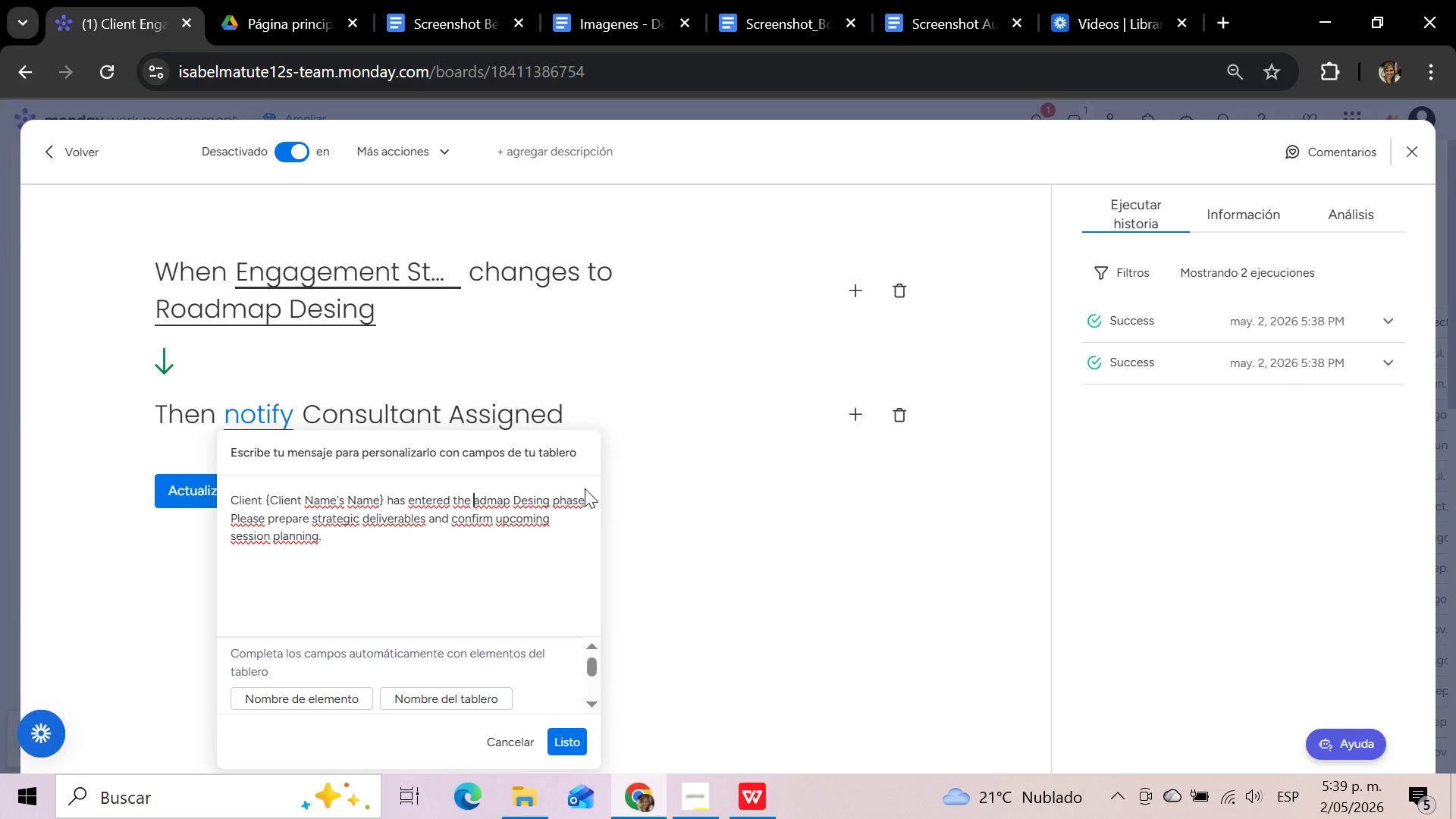 
key(CapsLock)
 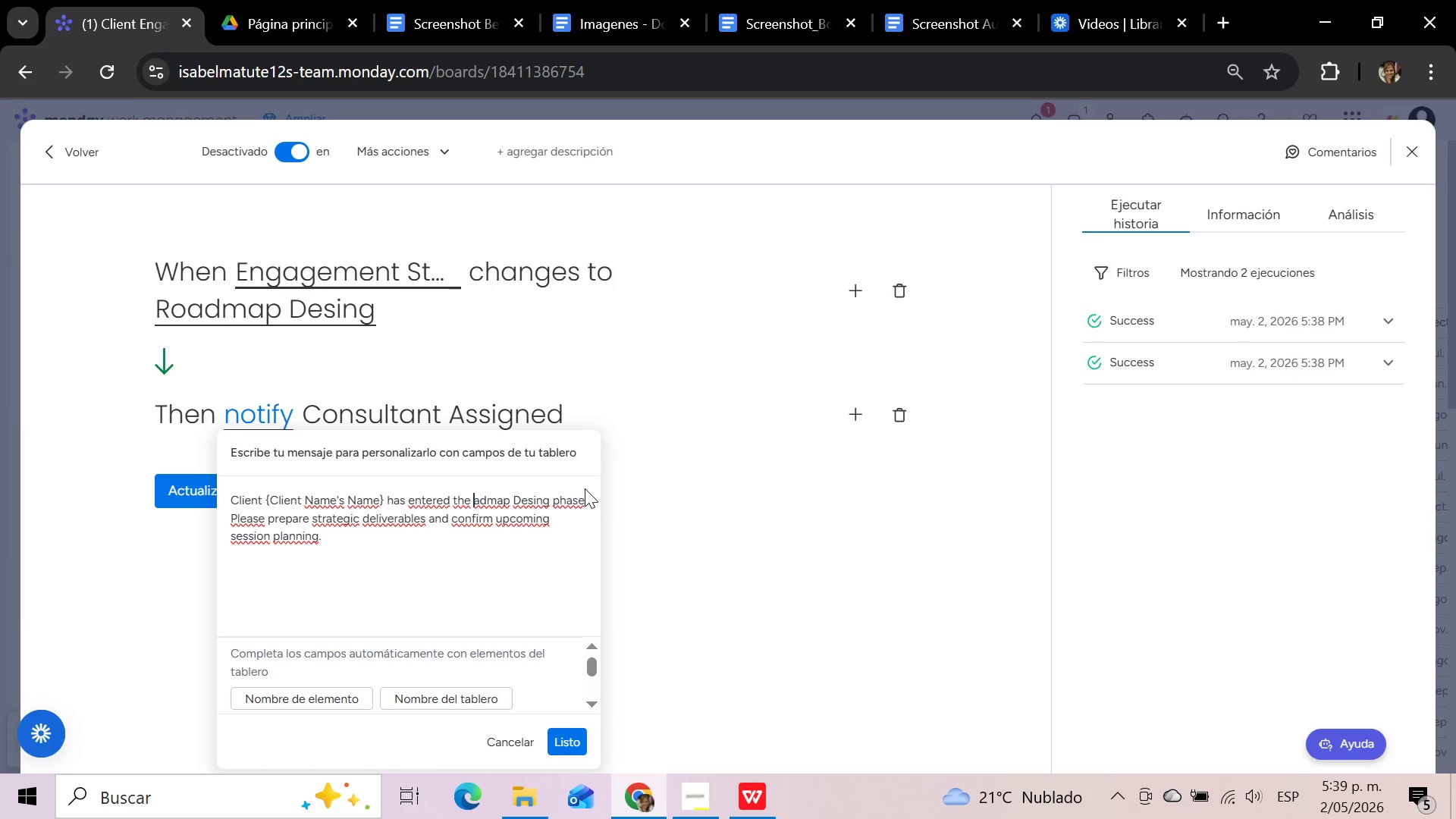 
key(R)
 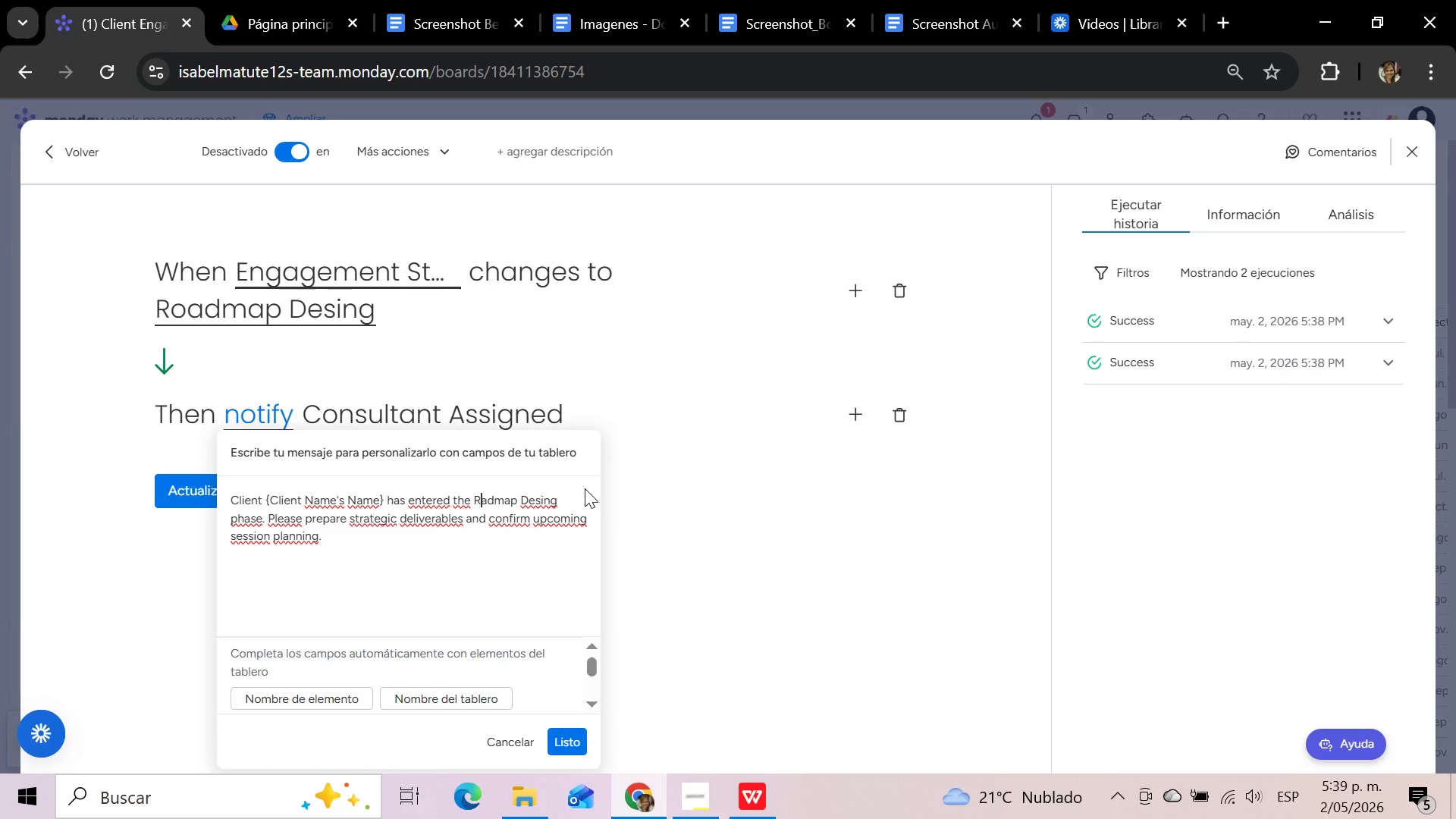 
key(CapsLock)
 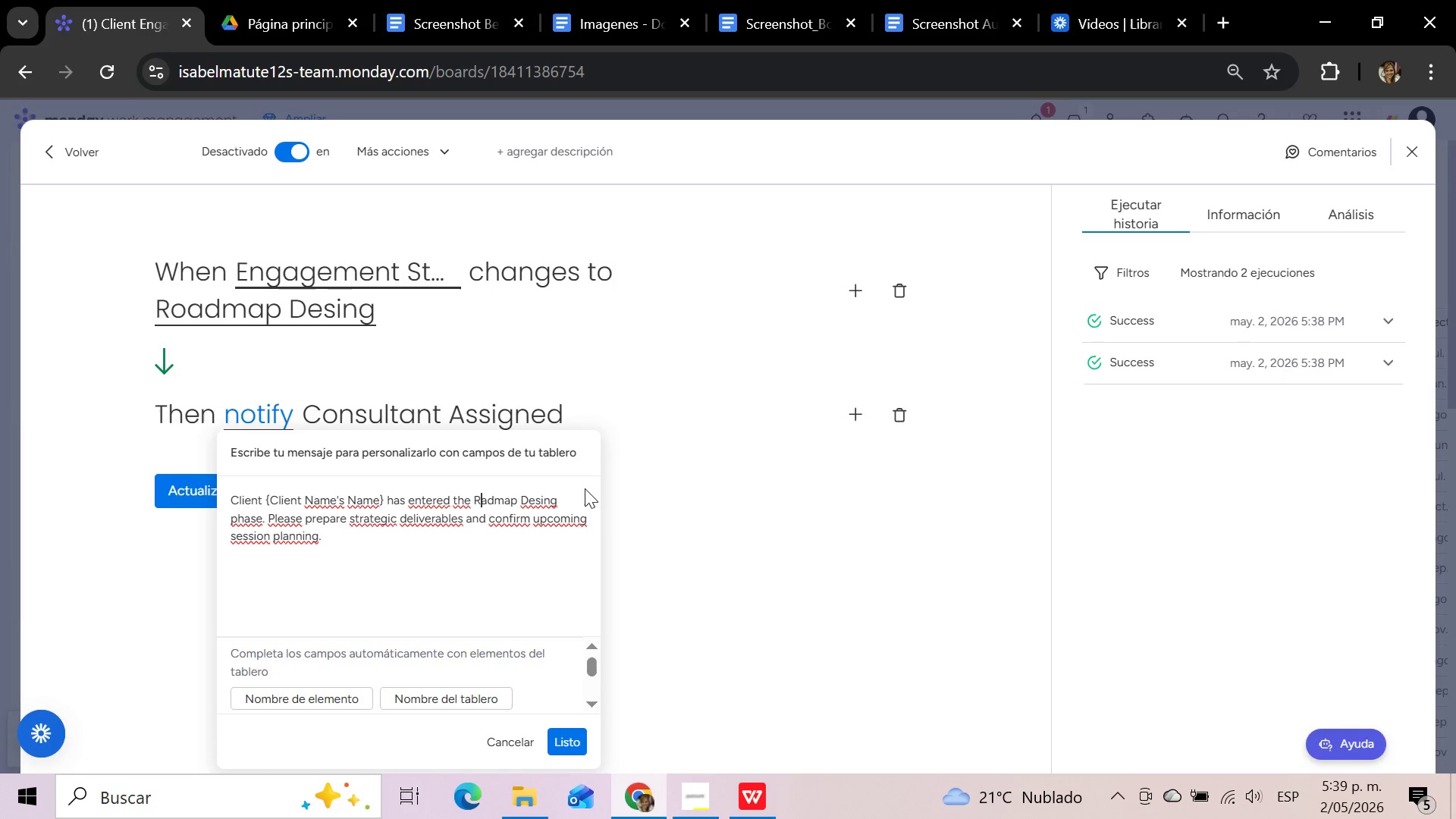 
key(O)
 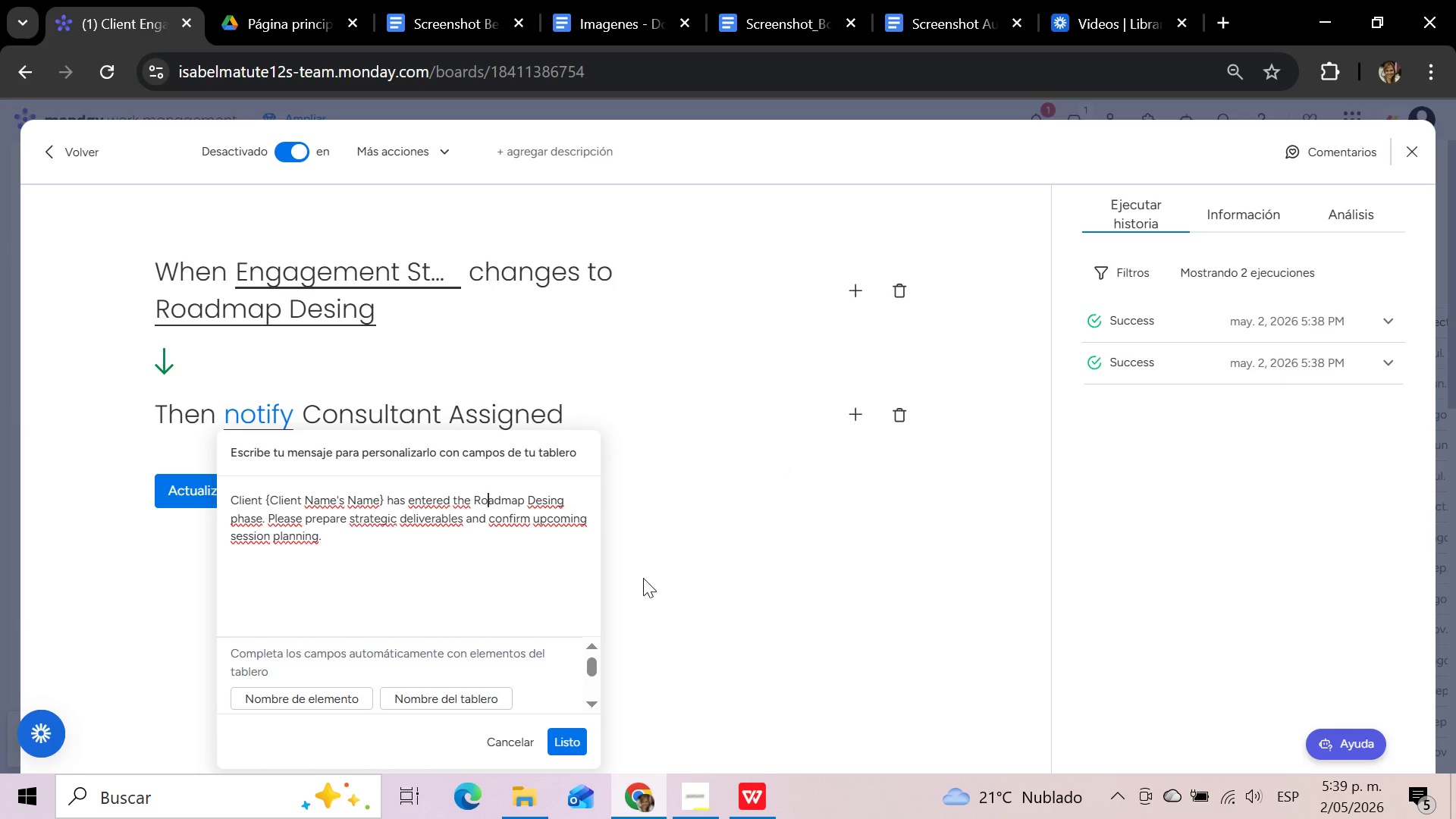 
left_click([569, 742])
 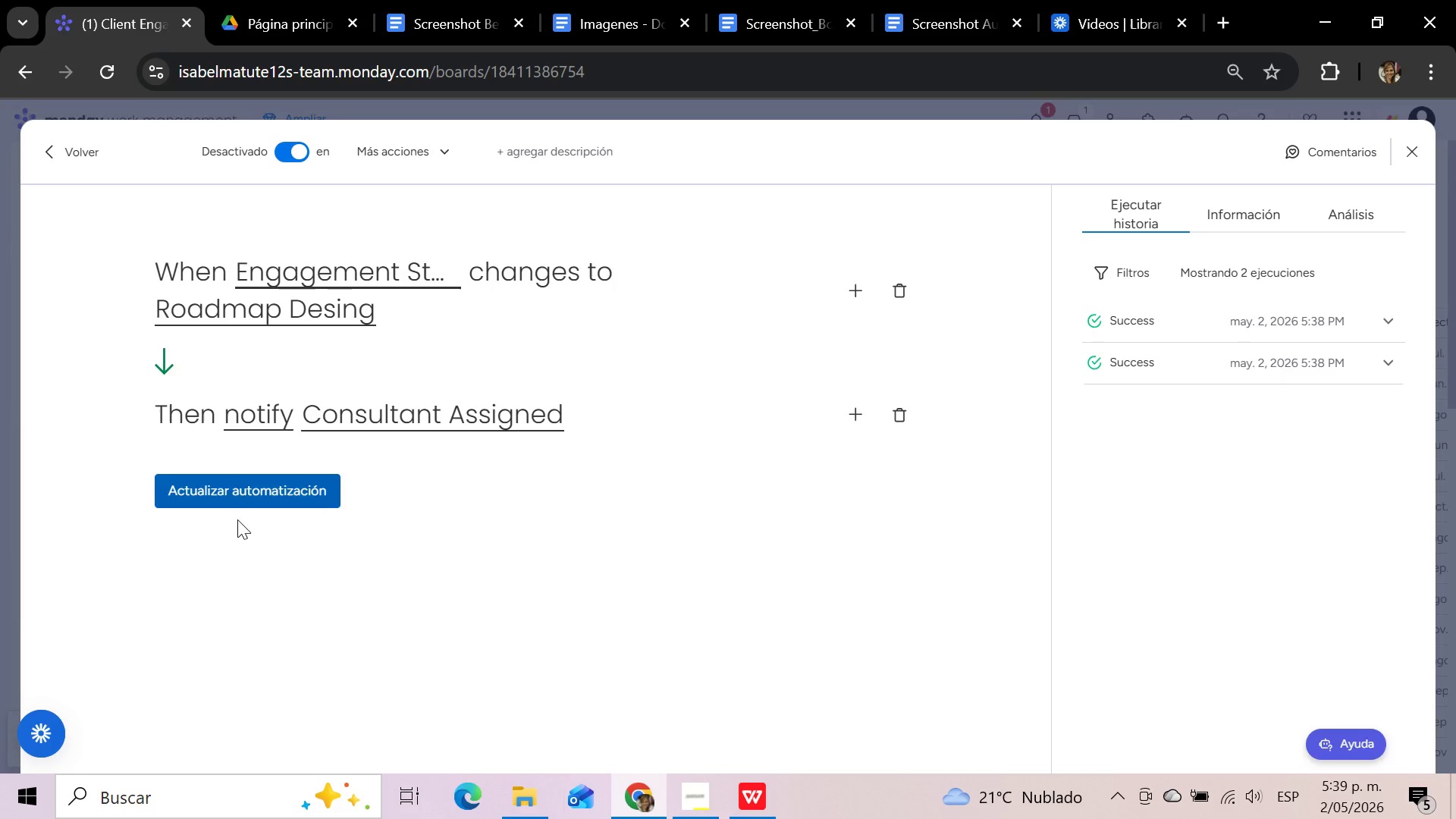 
left_click([217, 494])
 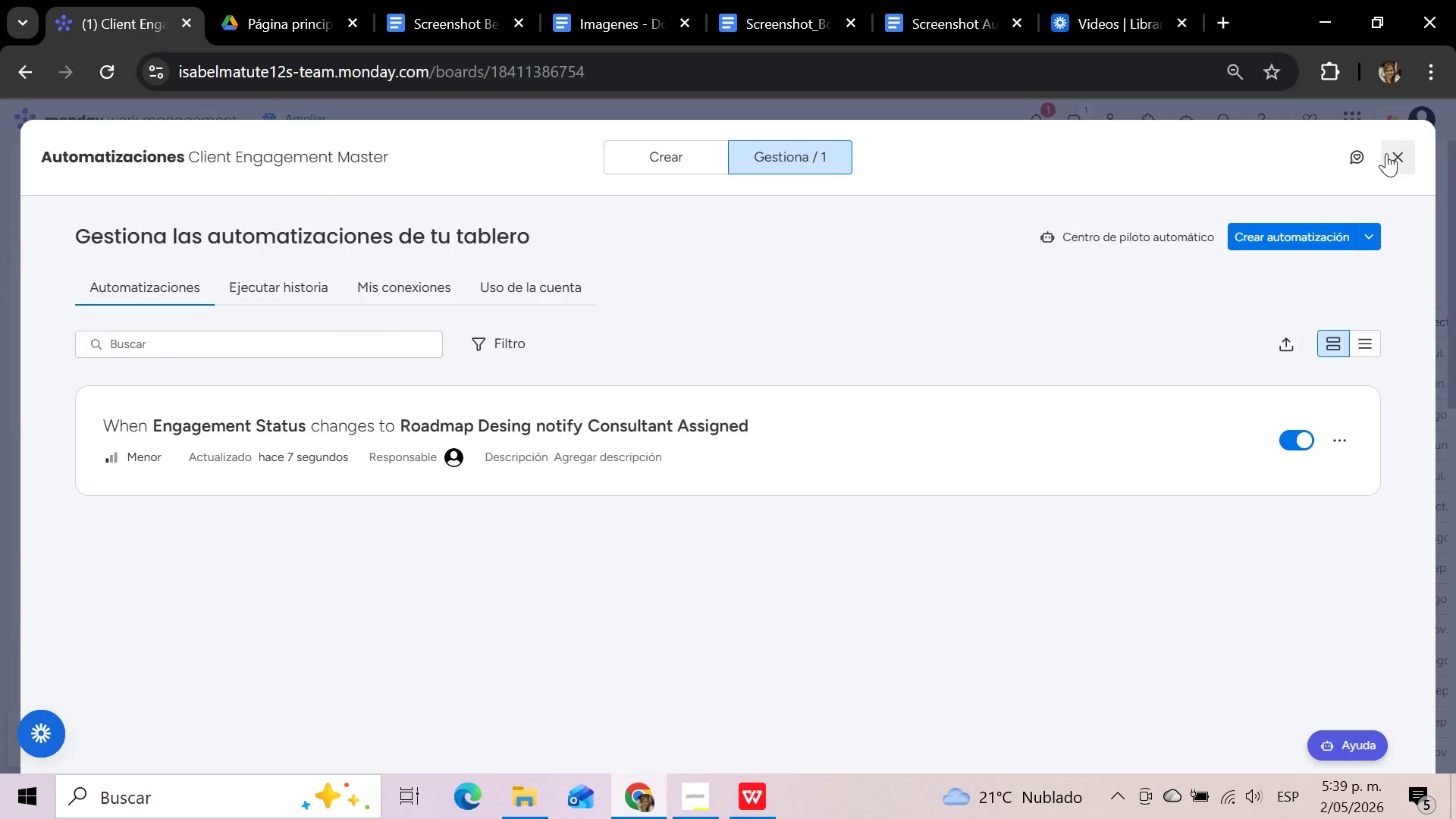 
wait(16.7)
 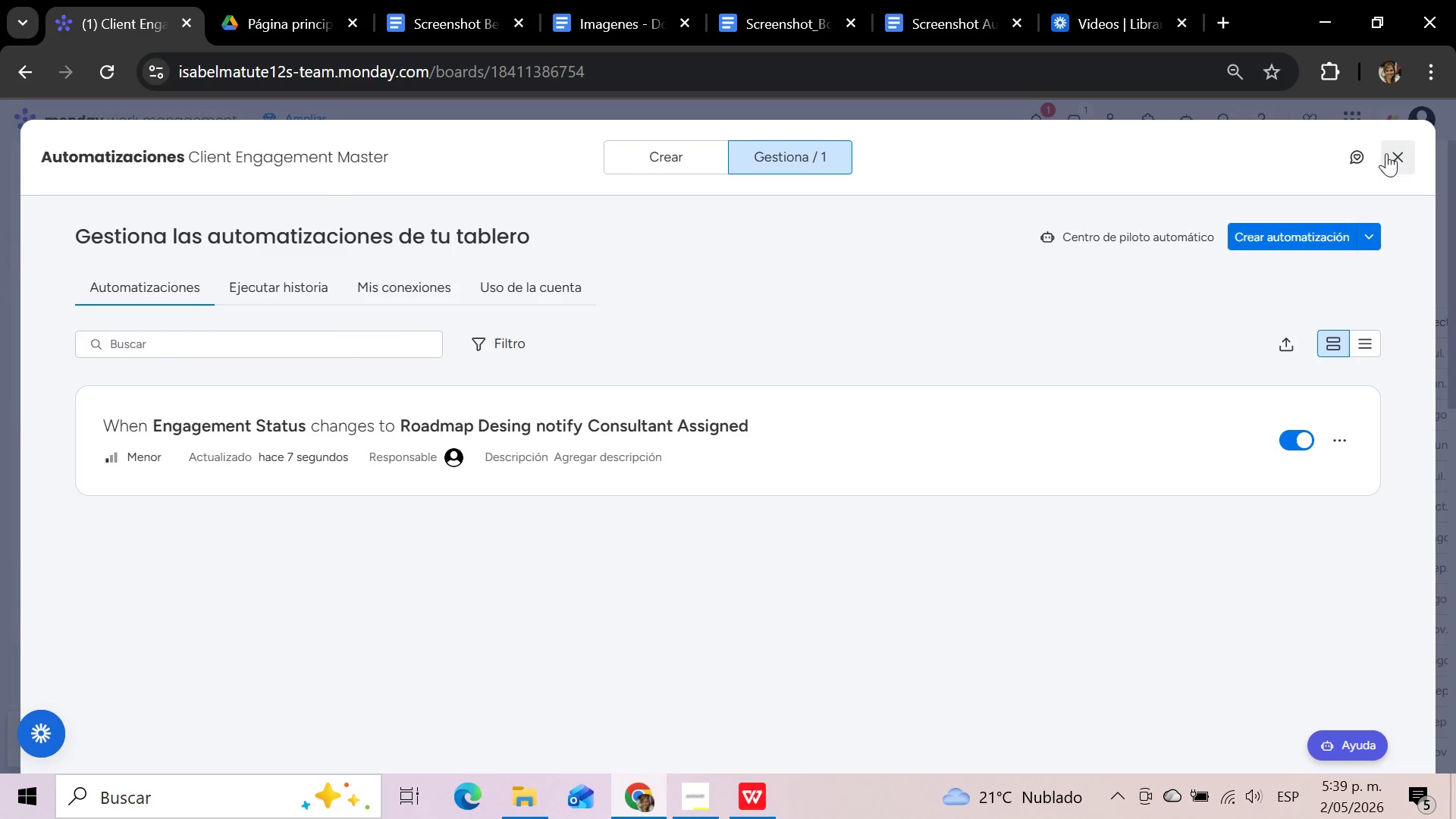 
mouse_move([1386, 179])
 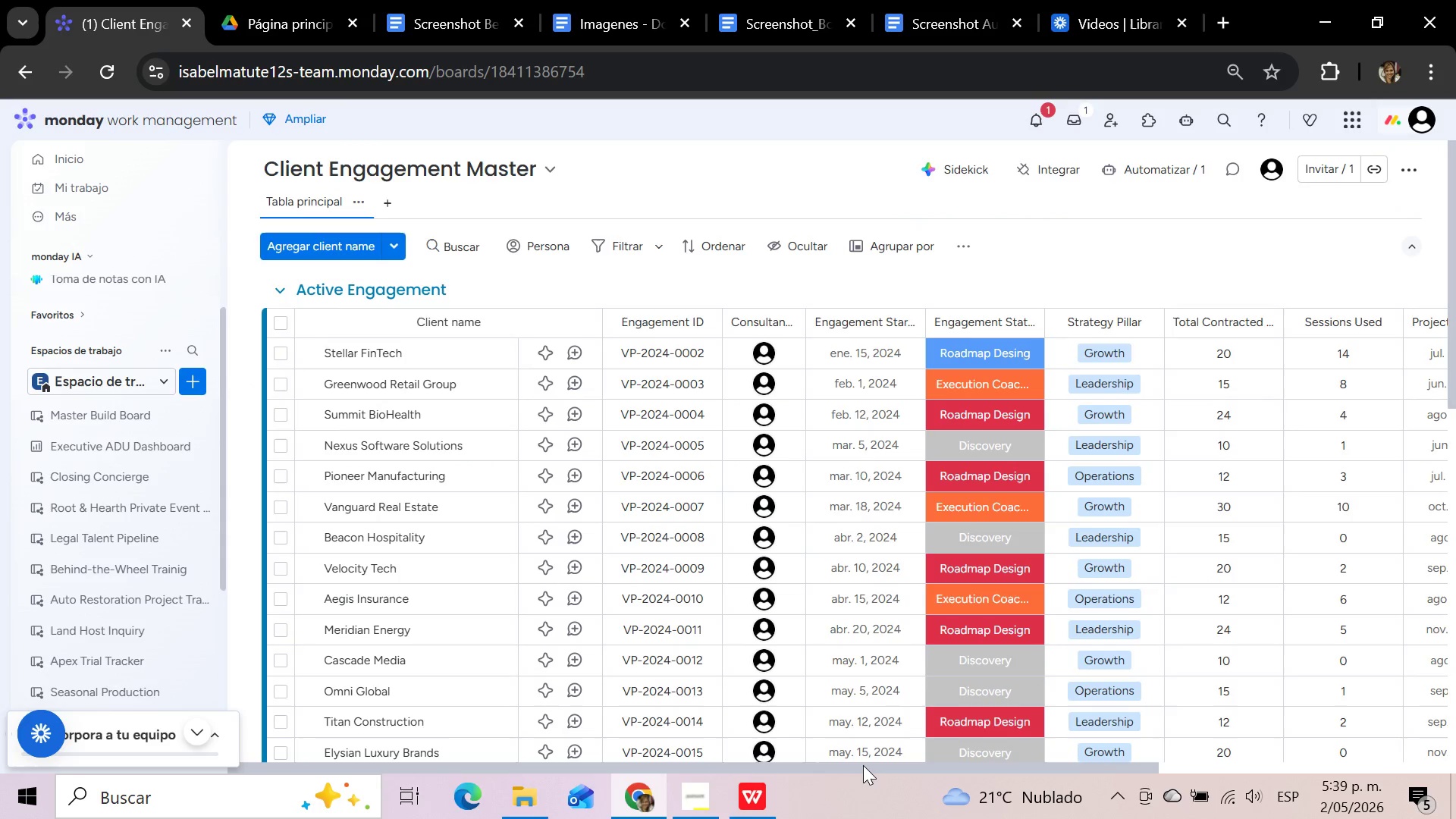 
left_click_drag(start_coordinate=[863, 765], to_coordinate=[1232, 765])
 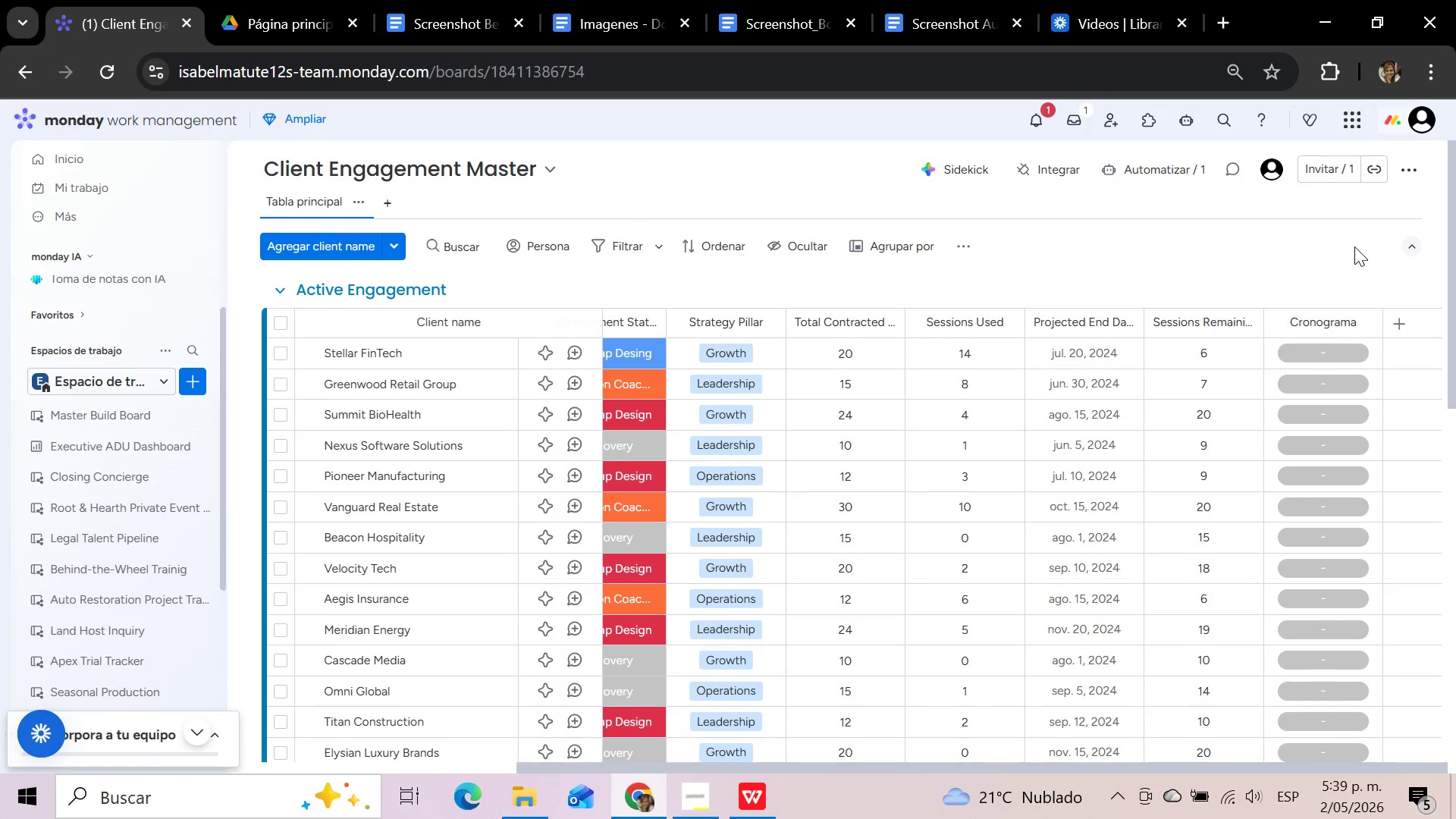 
wait(10.81)
 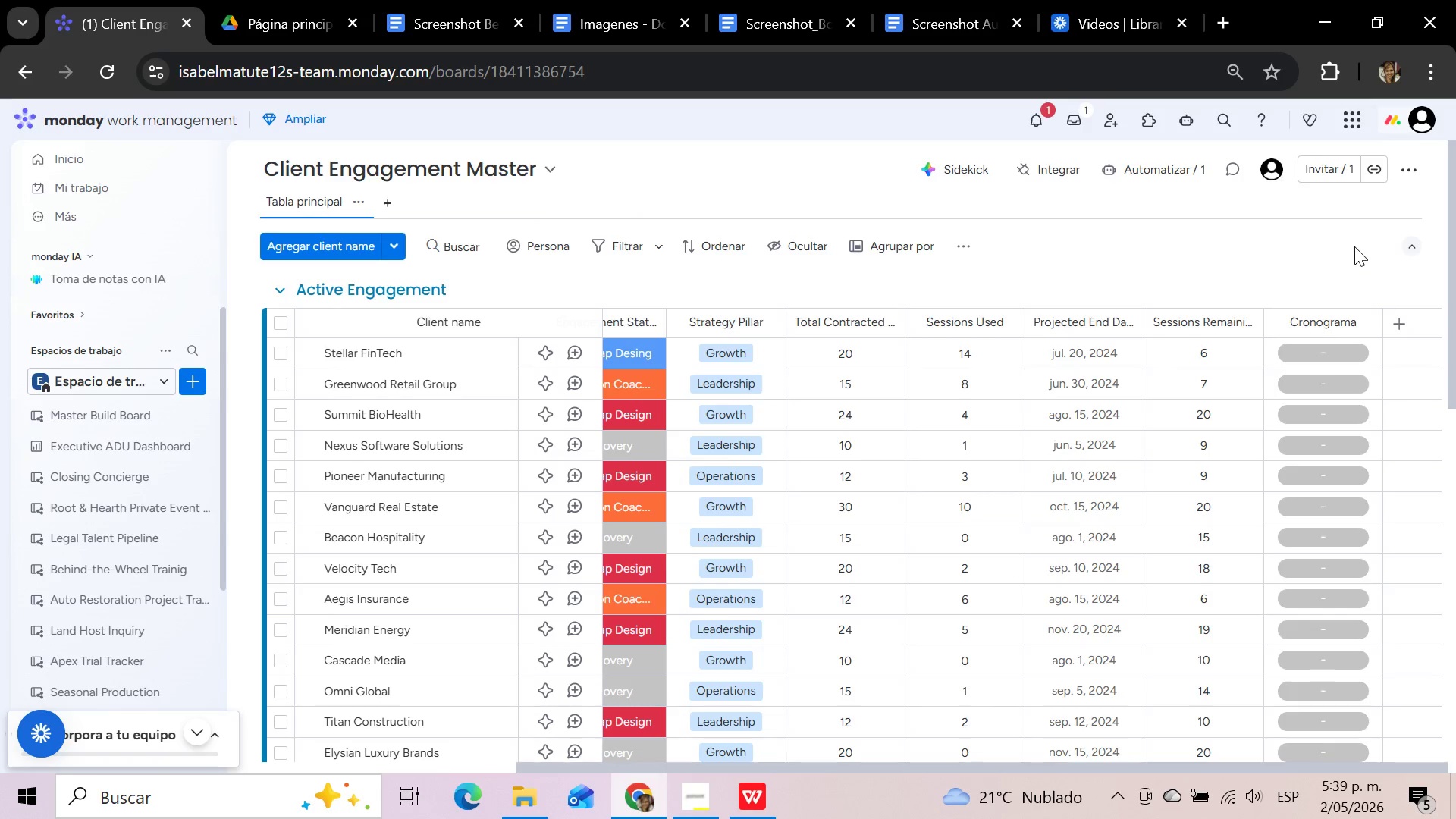 
scroll: coordinate [1279, 460], scroll_direction: up, amount: 7.0
 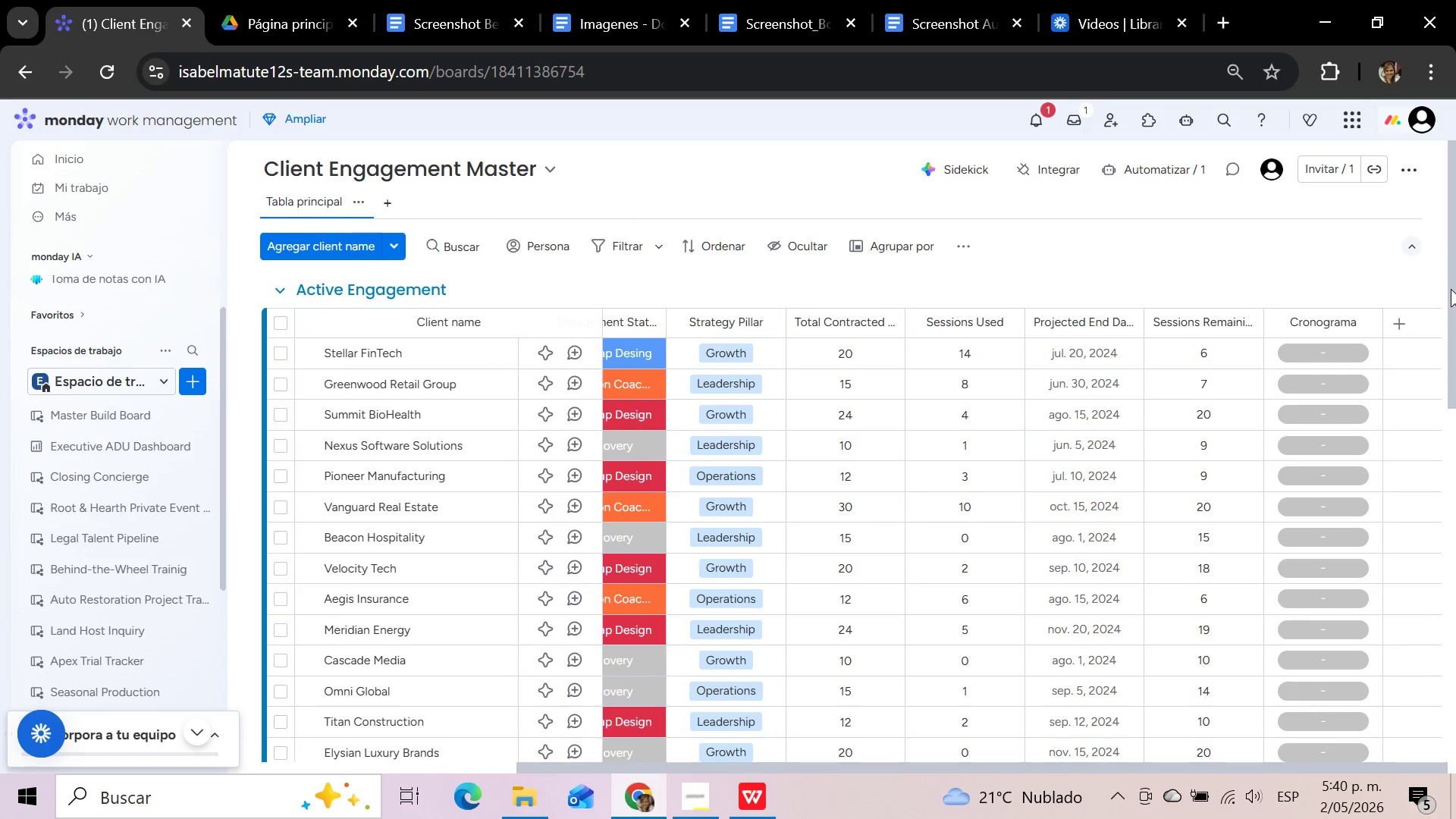 
left_click_drag(start_coordinate=[1450, 289], to_coordinate=[1358, 157])
 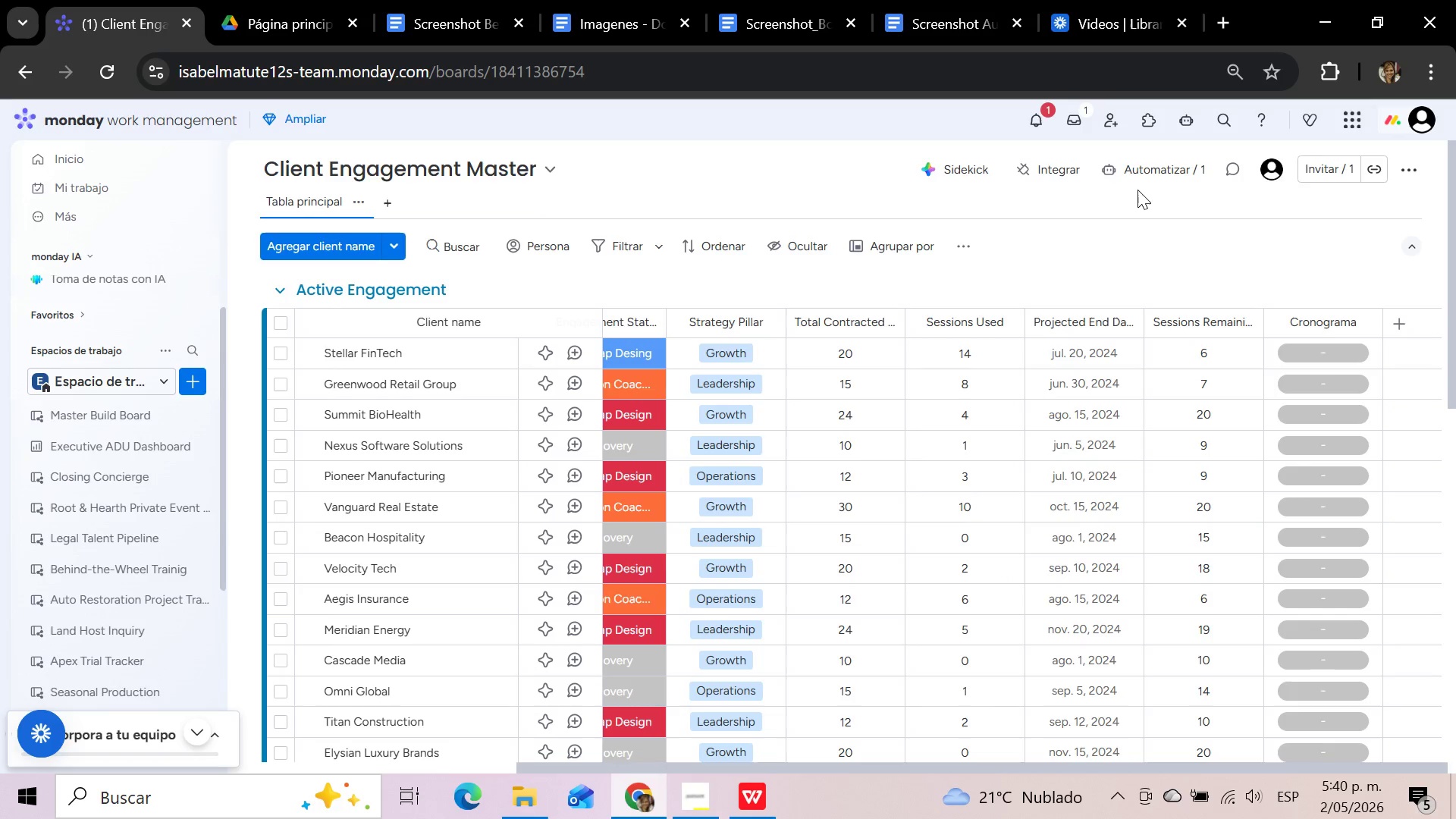 
wait(22.09)
 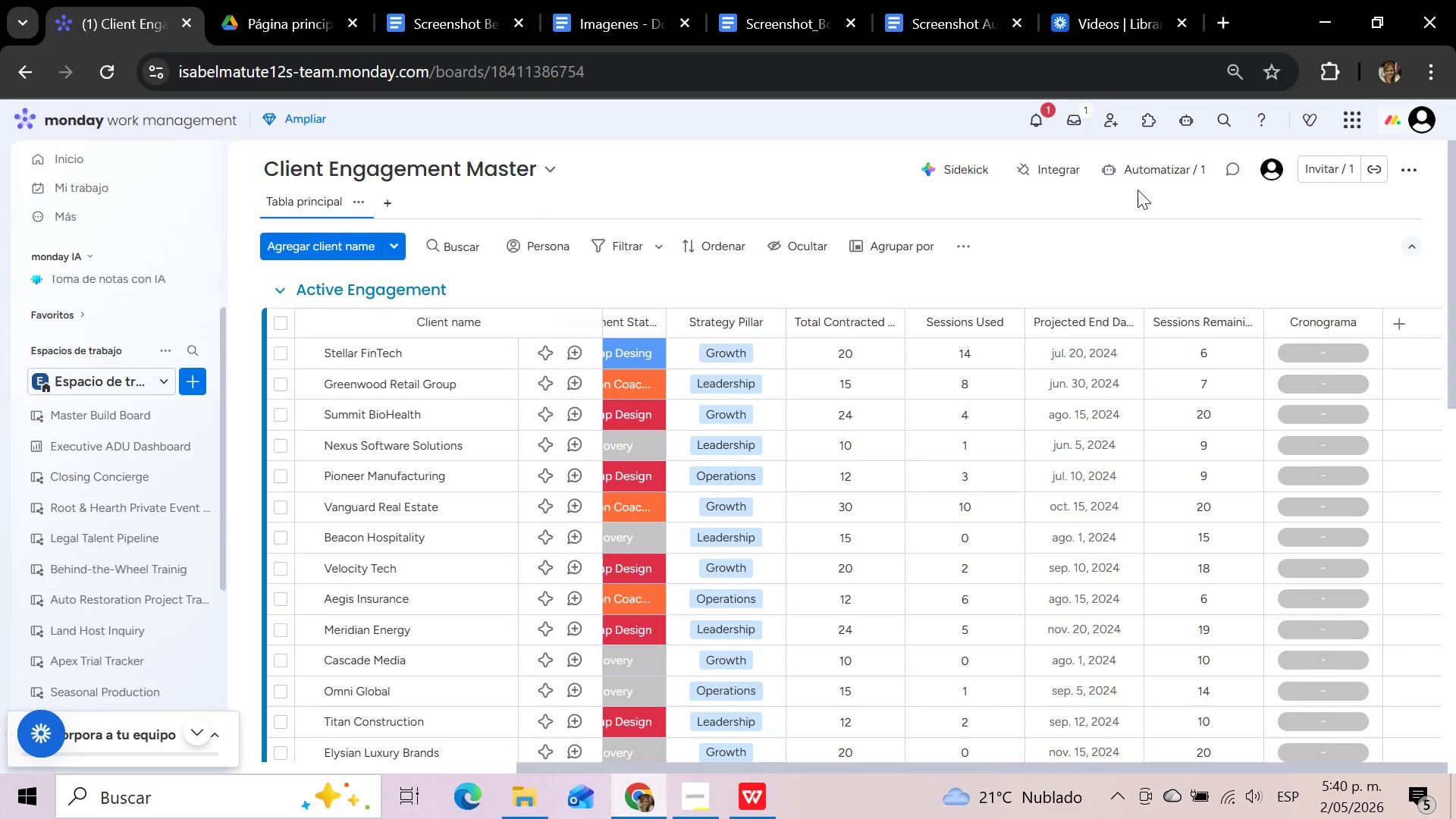 
left_click_drag(start_coordinate=[904, 321], to_coordinate=[885, 325])
 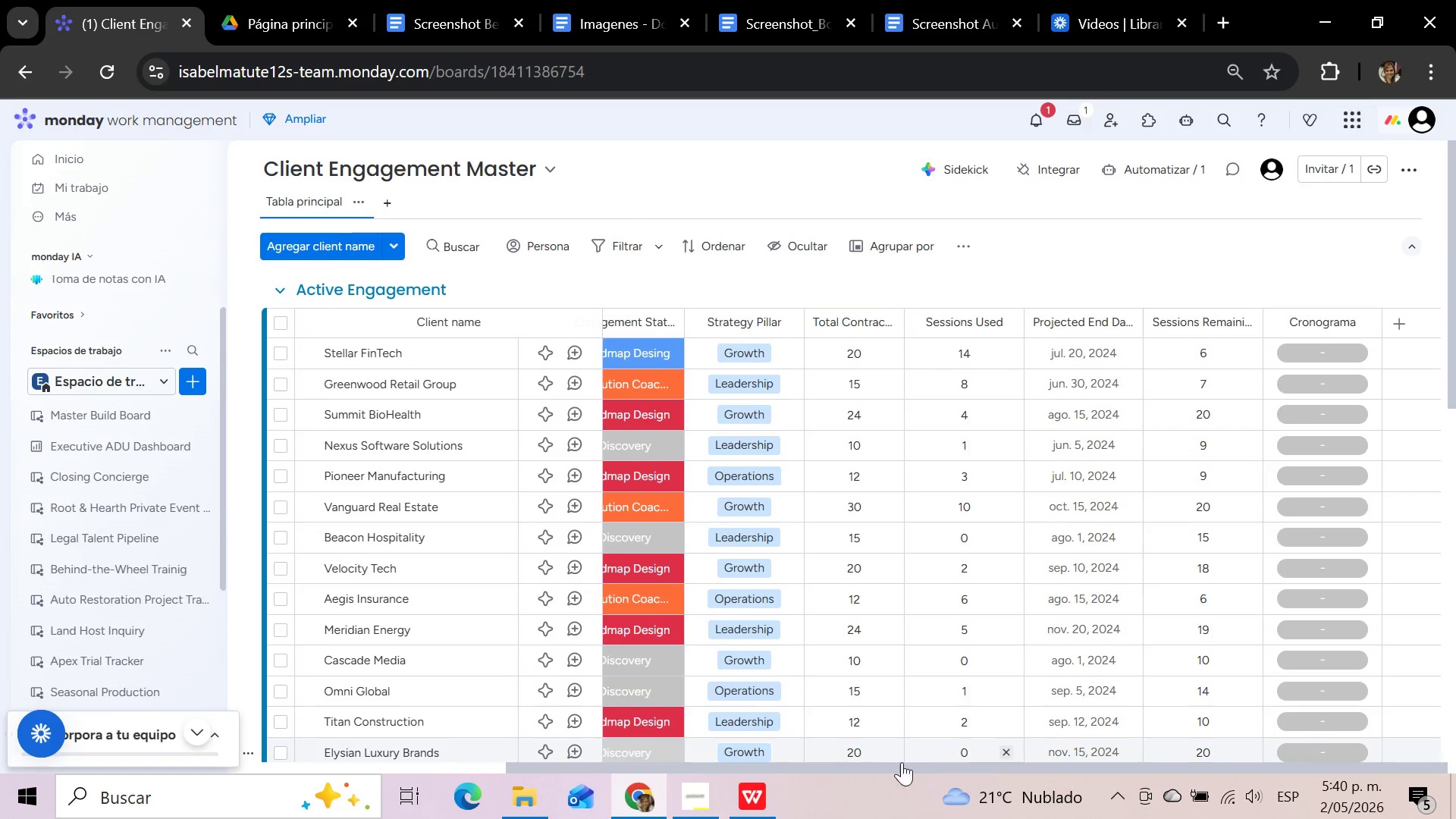 
left_click_drag(start_coordinate=[884, 767], to_coordinate=[1024, 757])
 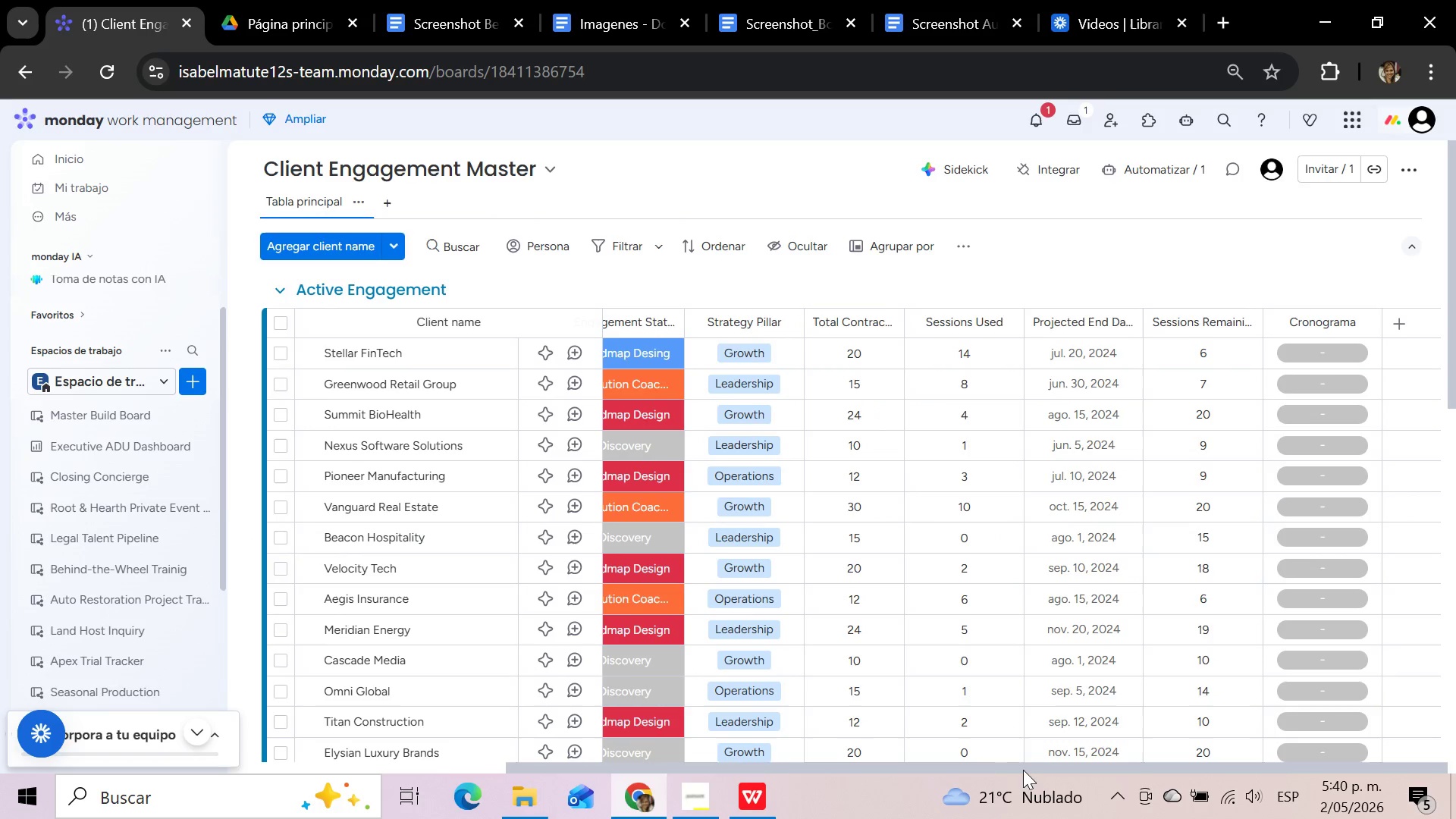 
left_click_drag(start_coordinate=[1021, 770], to_coordinate=[915, 760])
 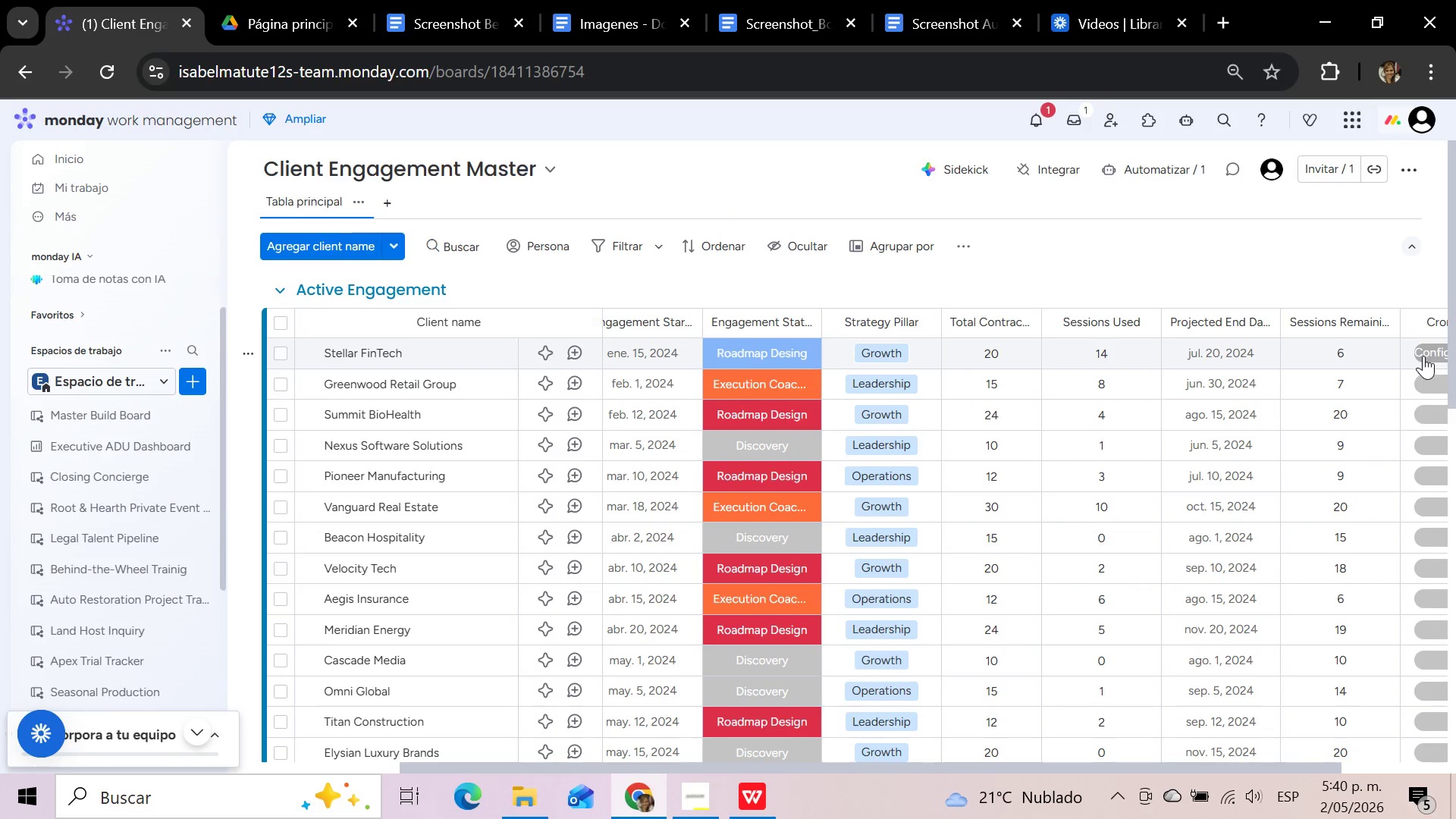 
left_click([1423, 356])
 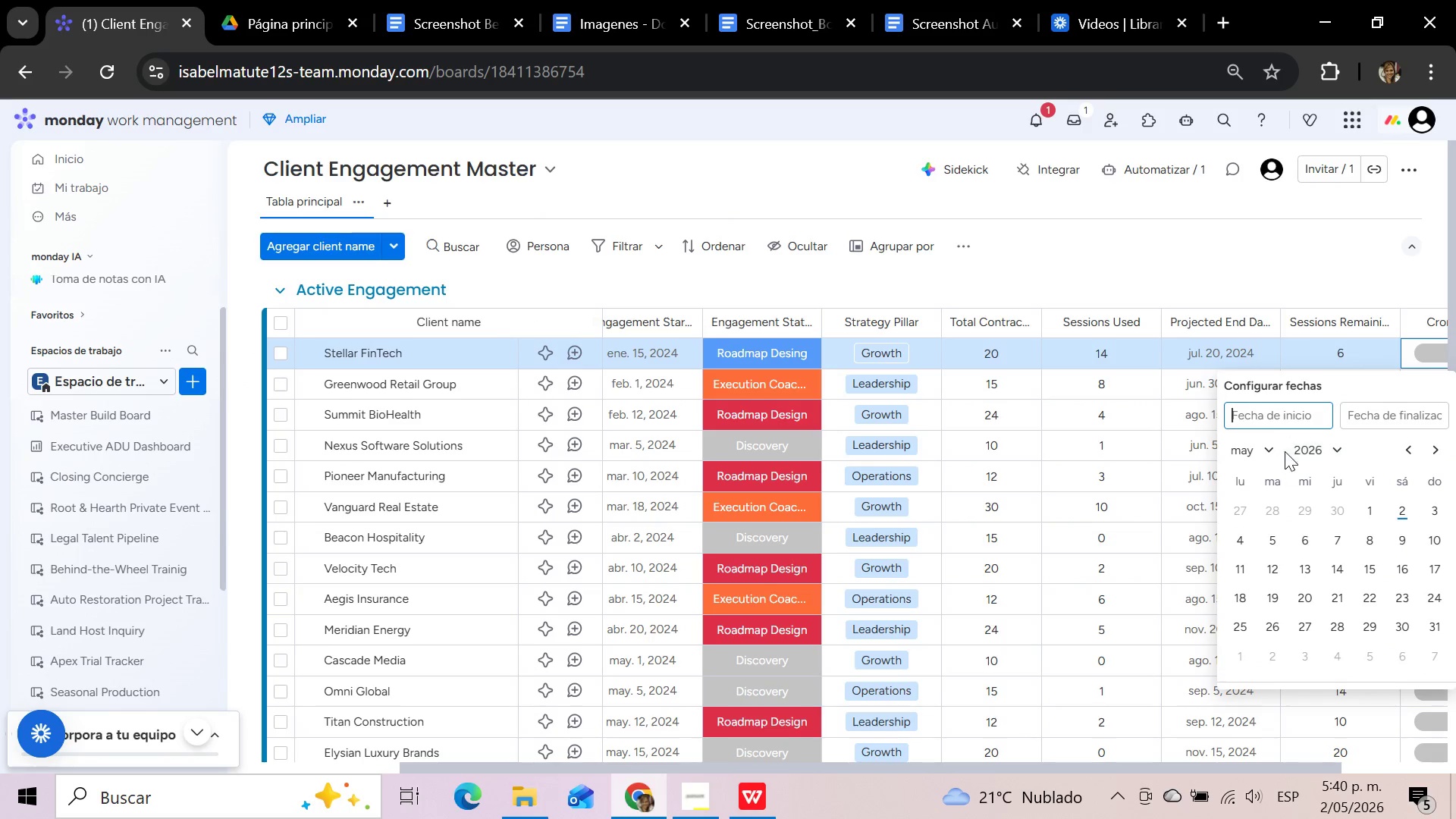 
left_click([1272, 444])
 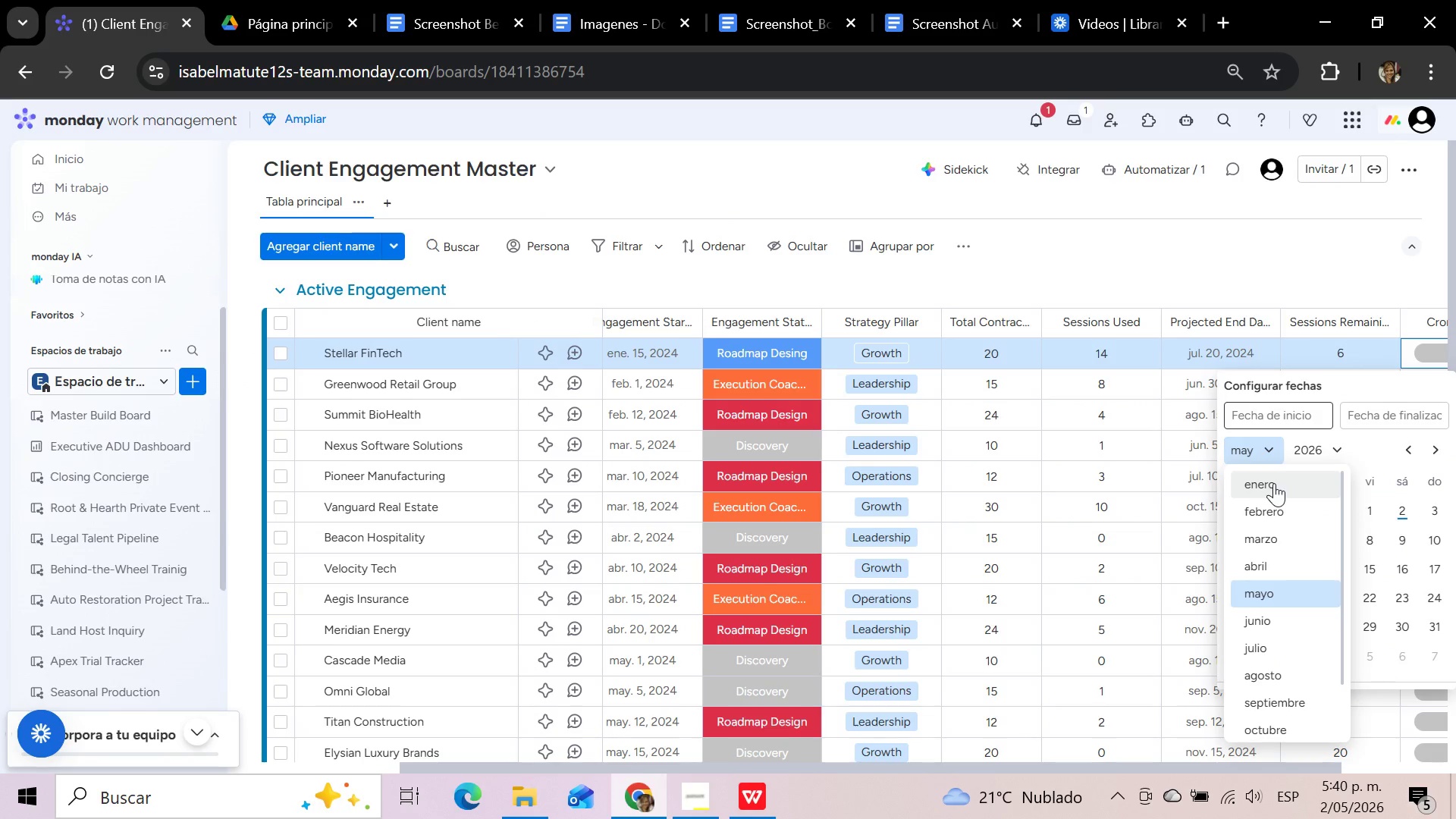 
left_click([1274, 485])
 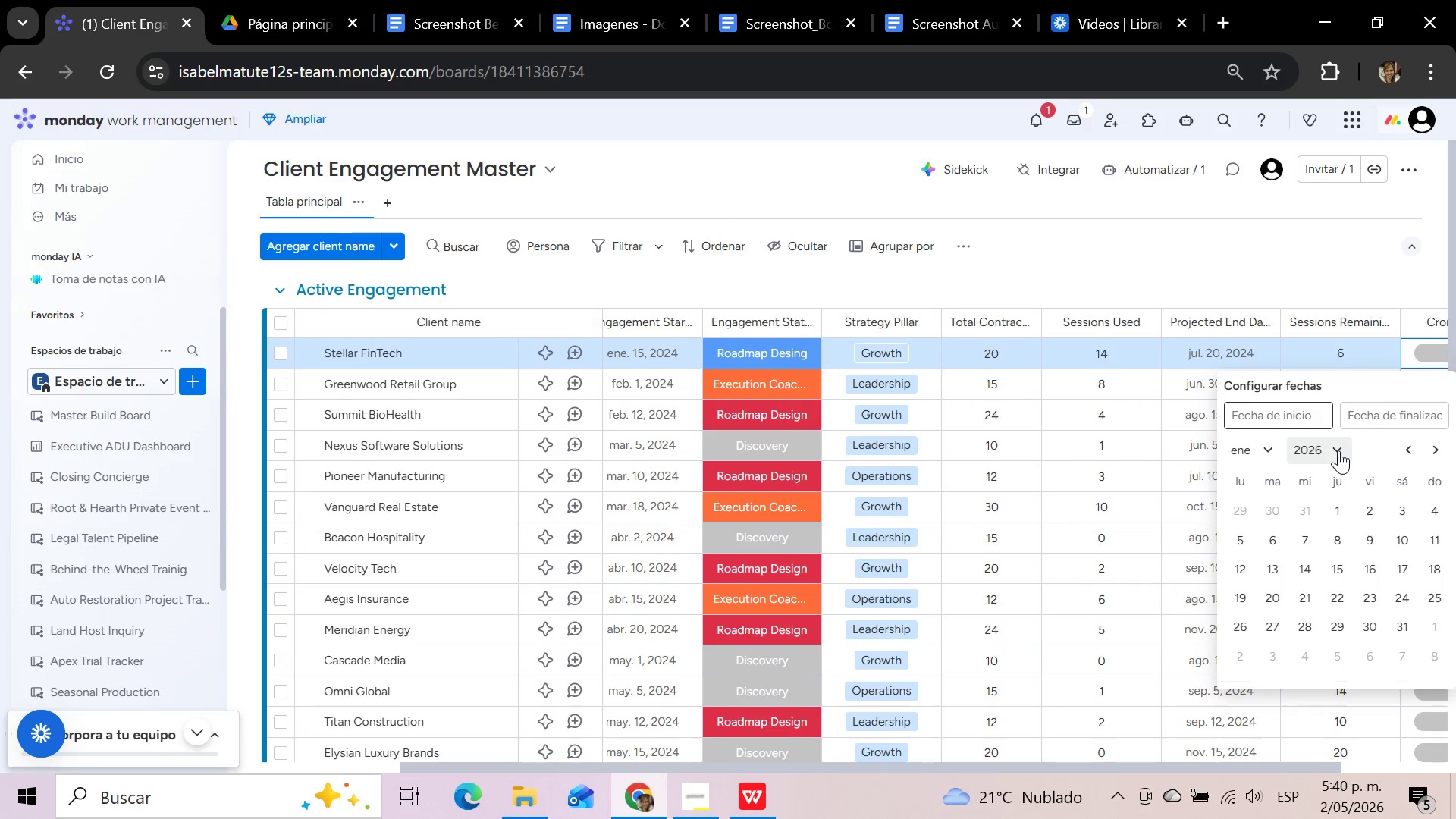 
left_click([1338, 450])
 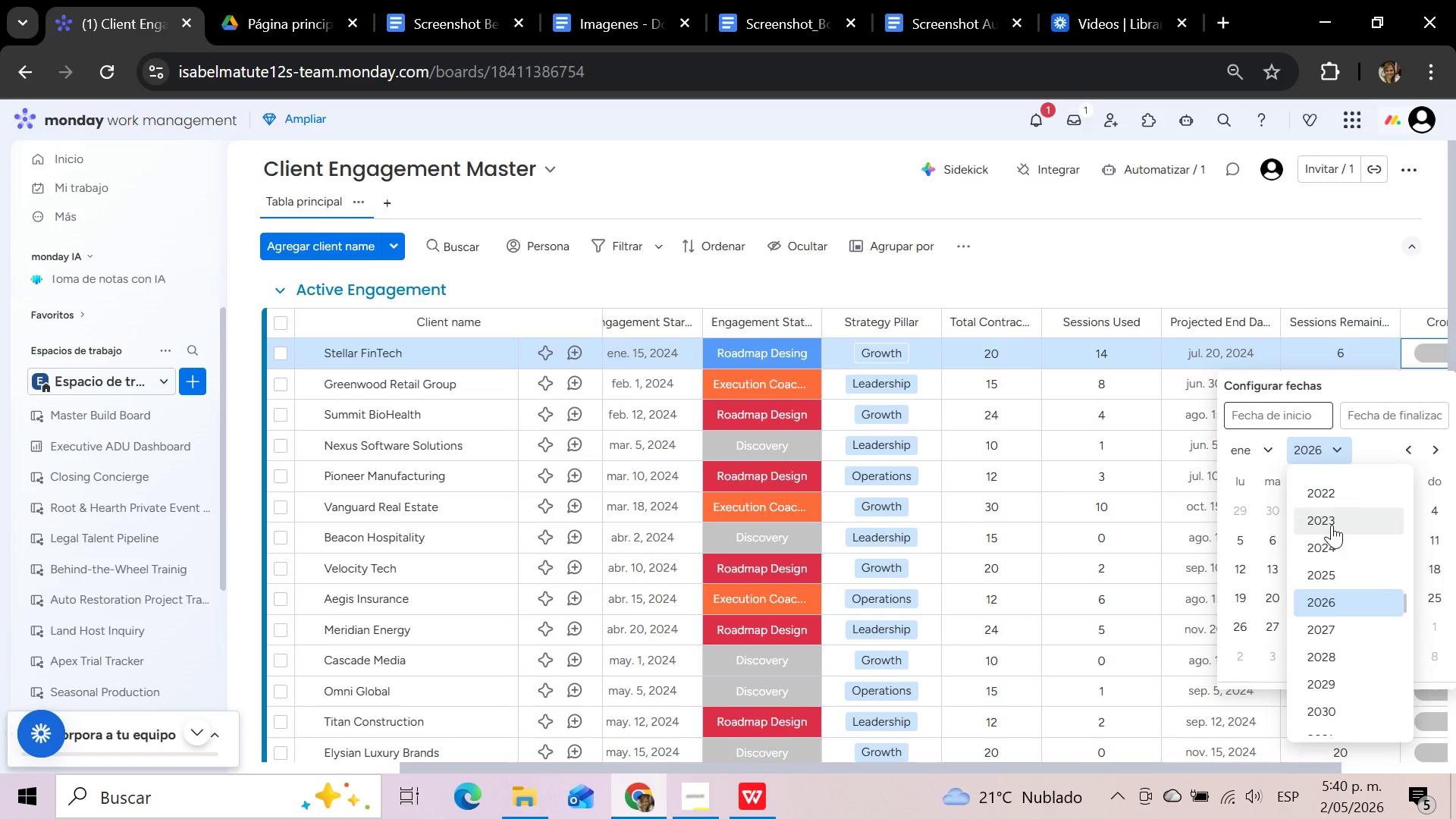 
left_click([1330, 548])
 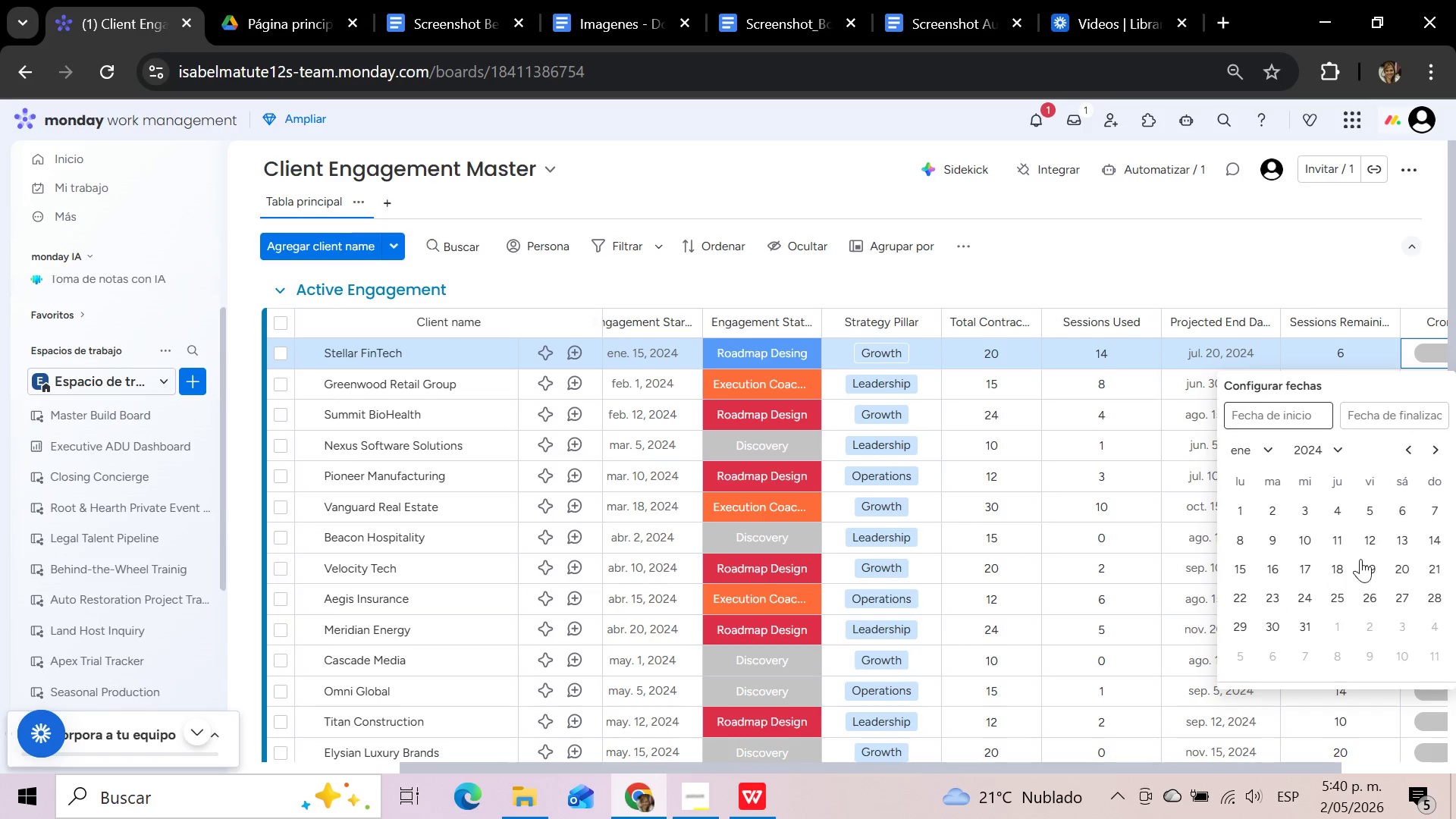 
left_click([1240, 565])
 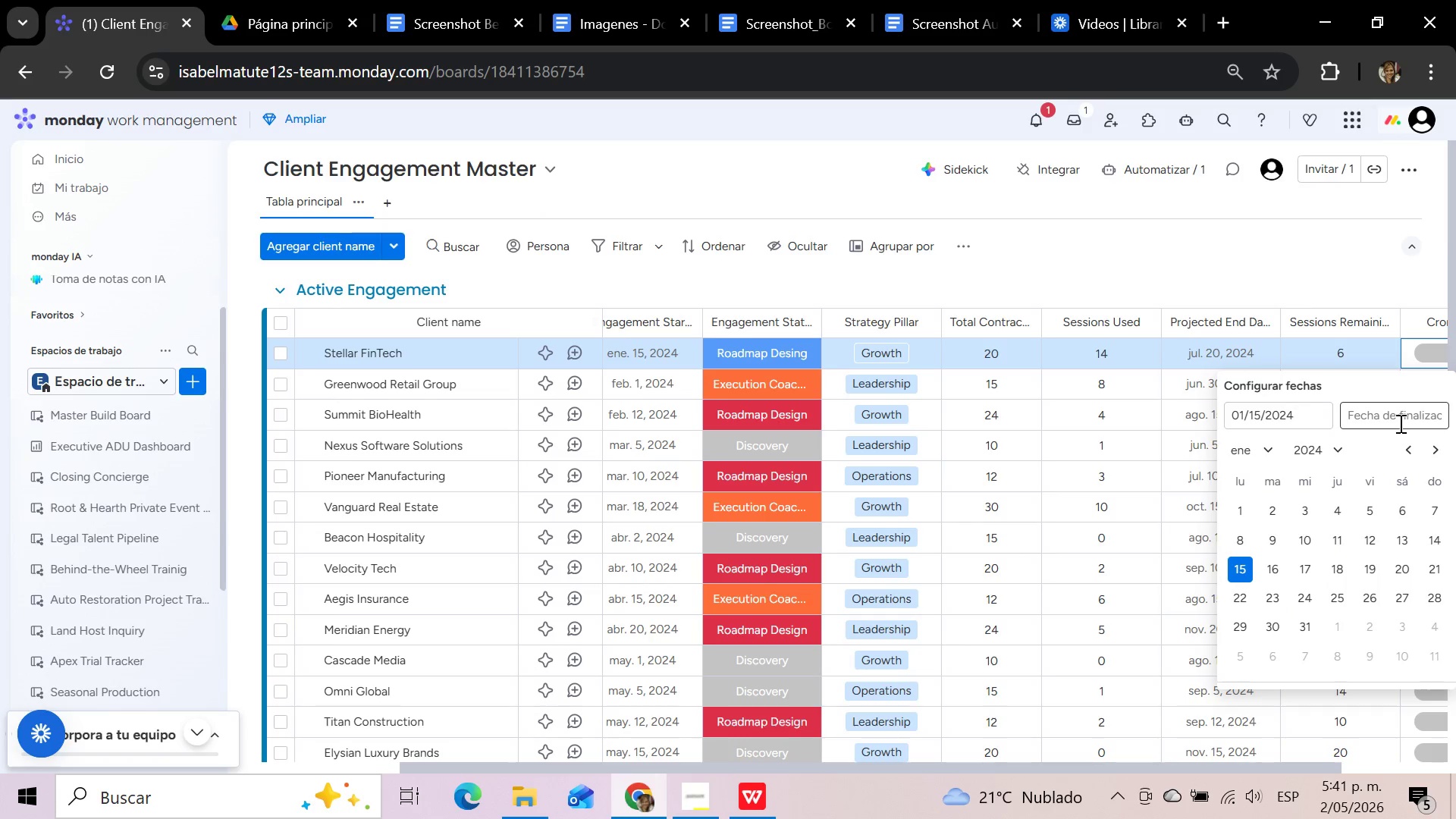 
left_click([1399, 423])
 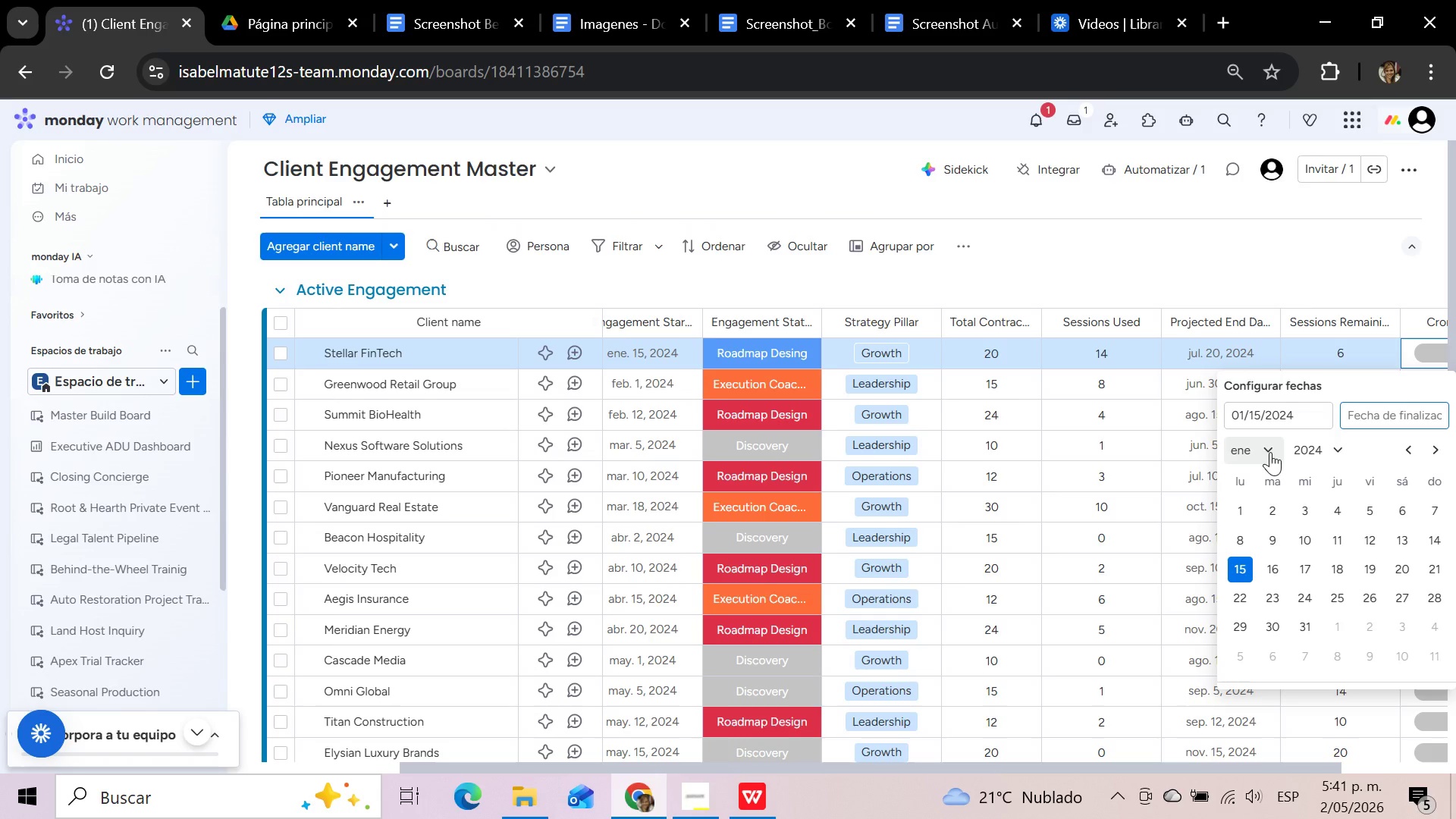 
left_click([1270, 452])
 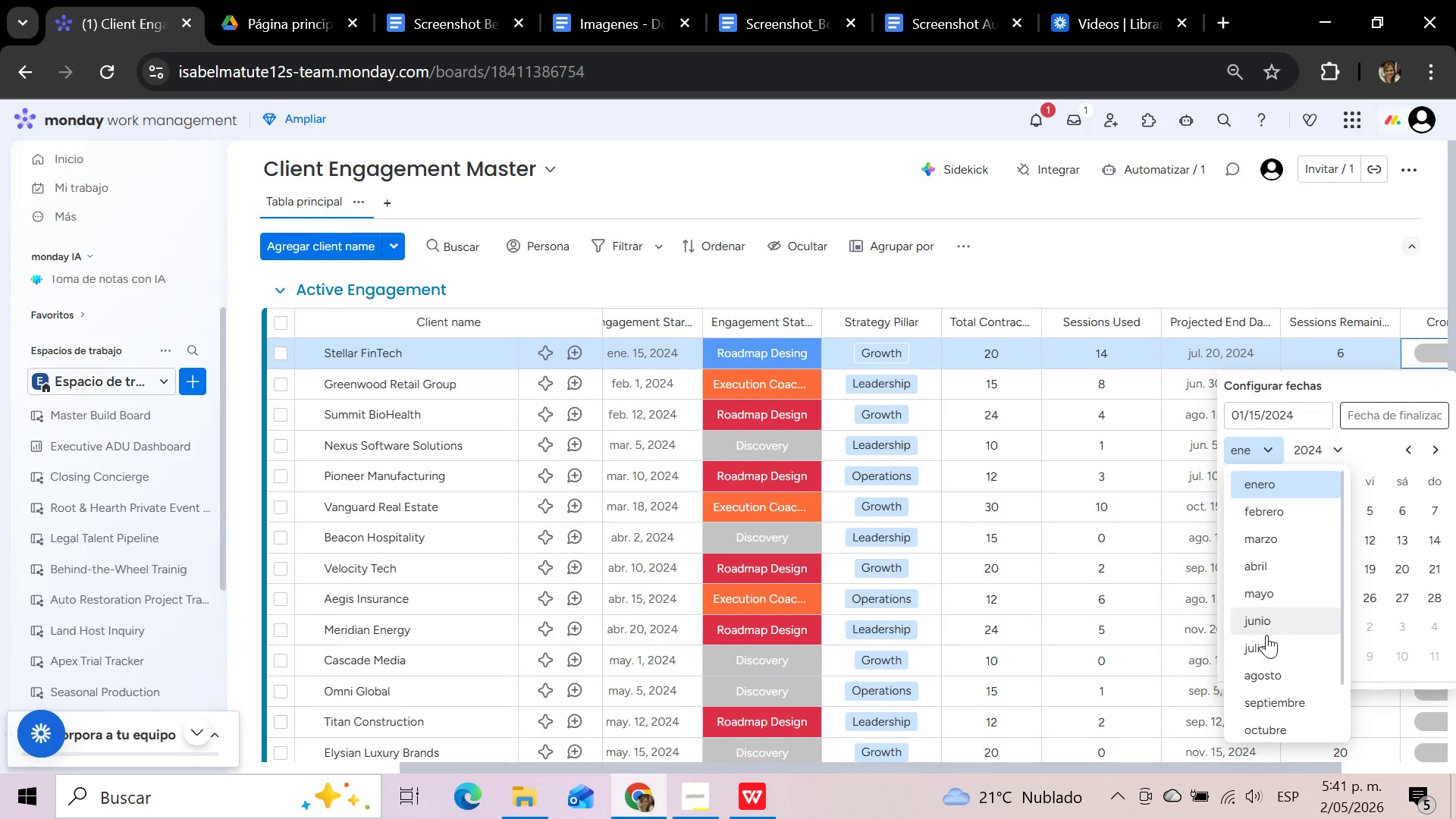 
left_click([1266, 644])
 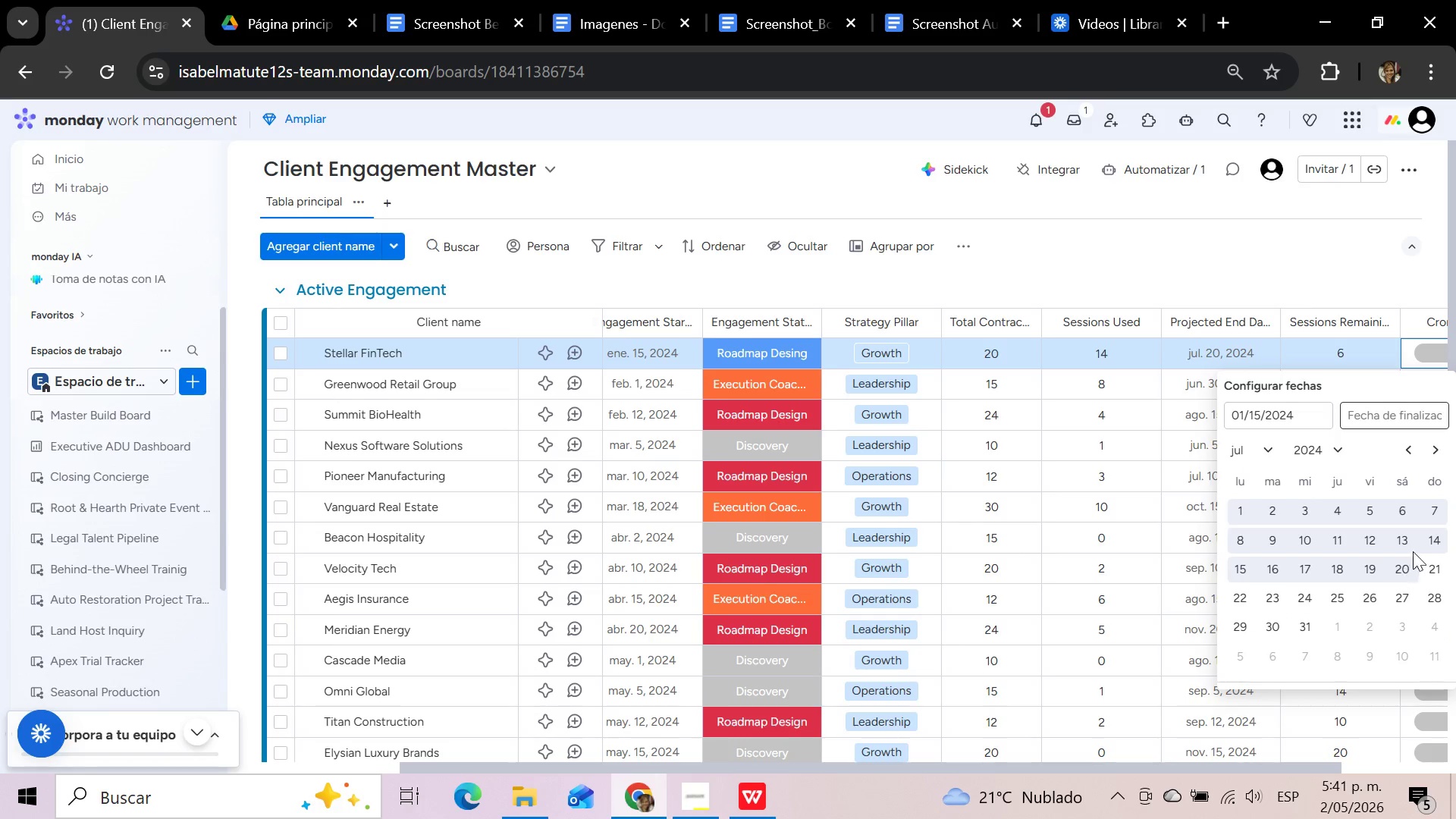 
left_click([1403, 564])
 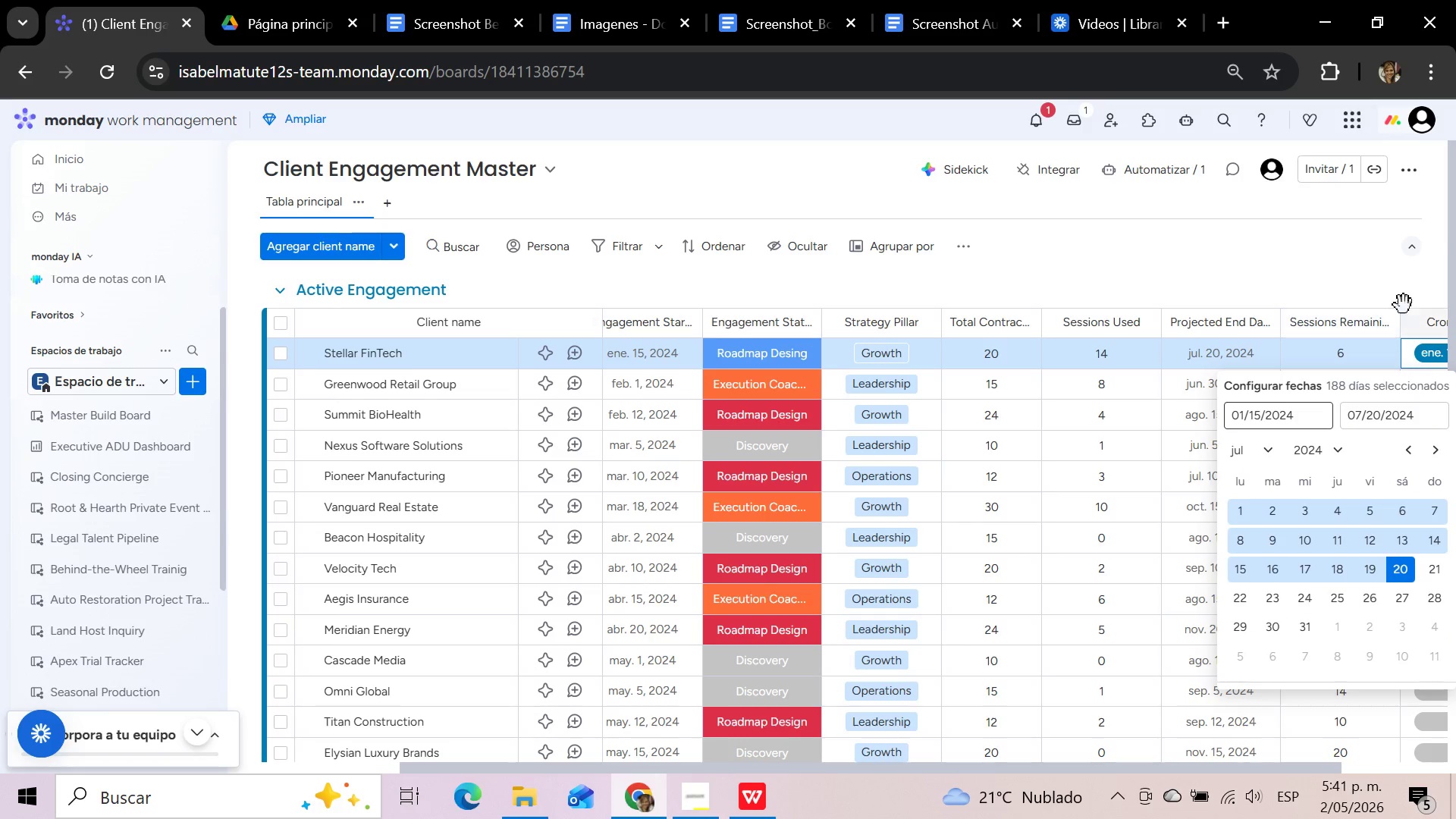 
left_click([1363, 285])
 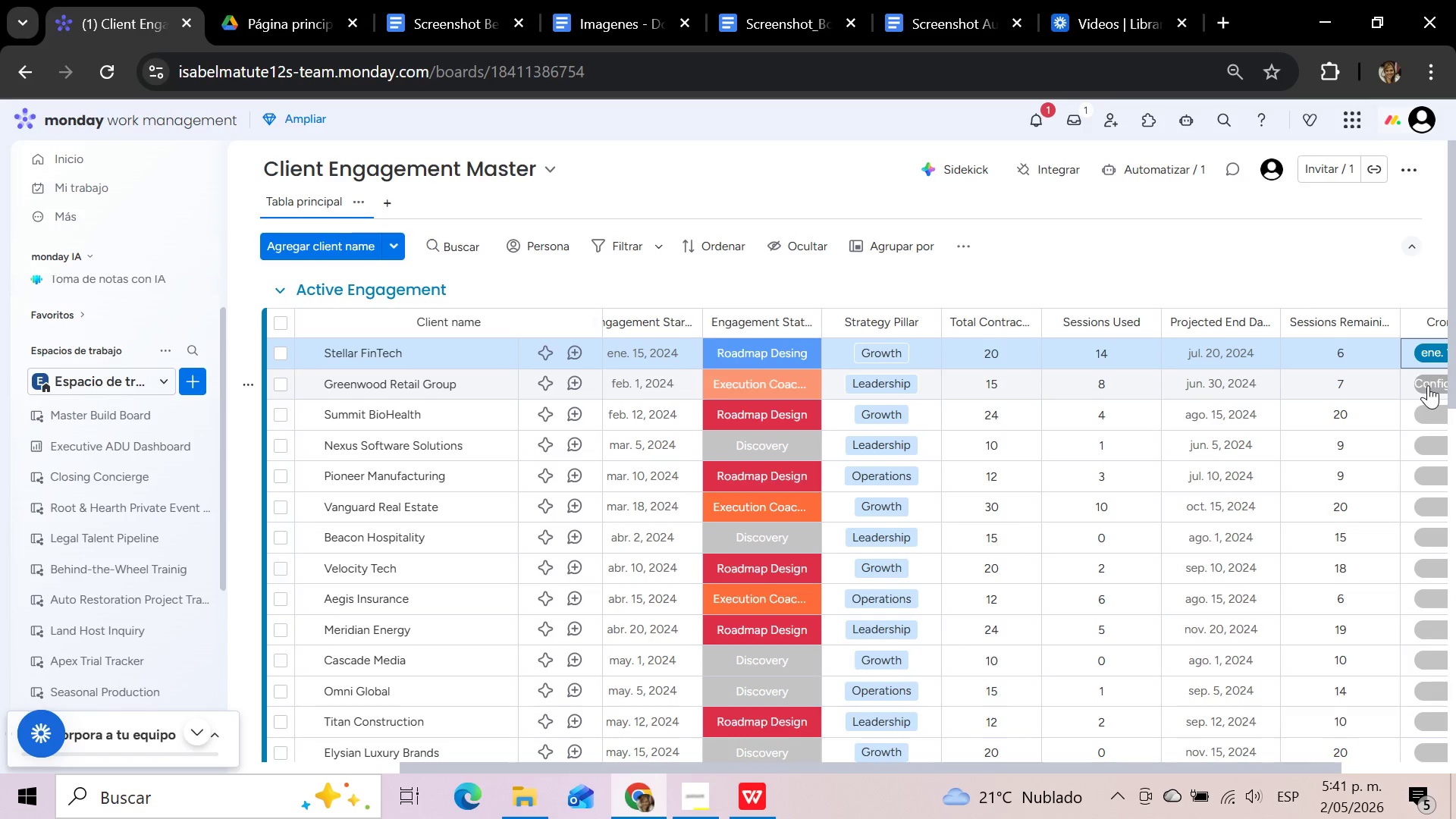 
left_click([1428, 385])
 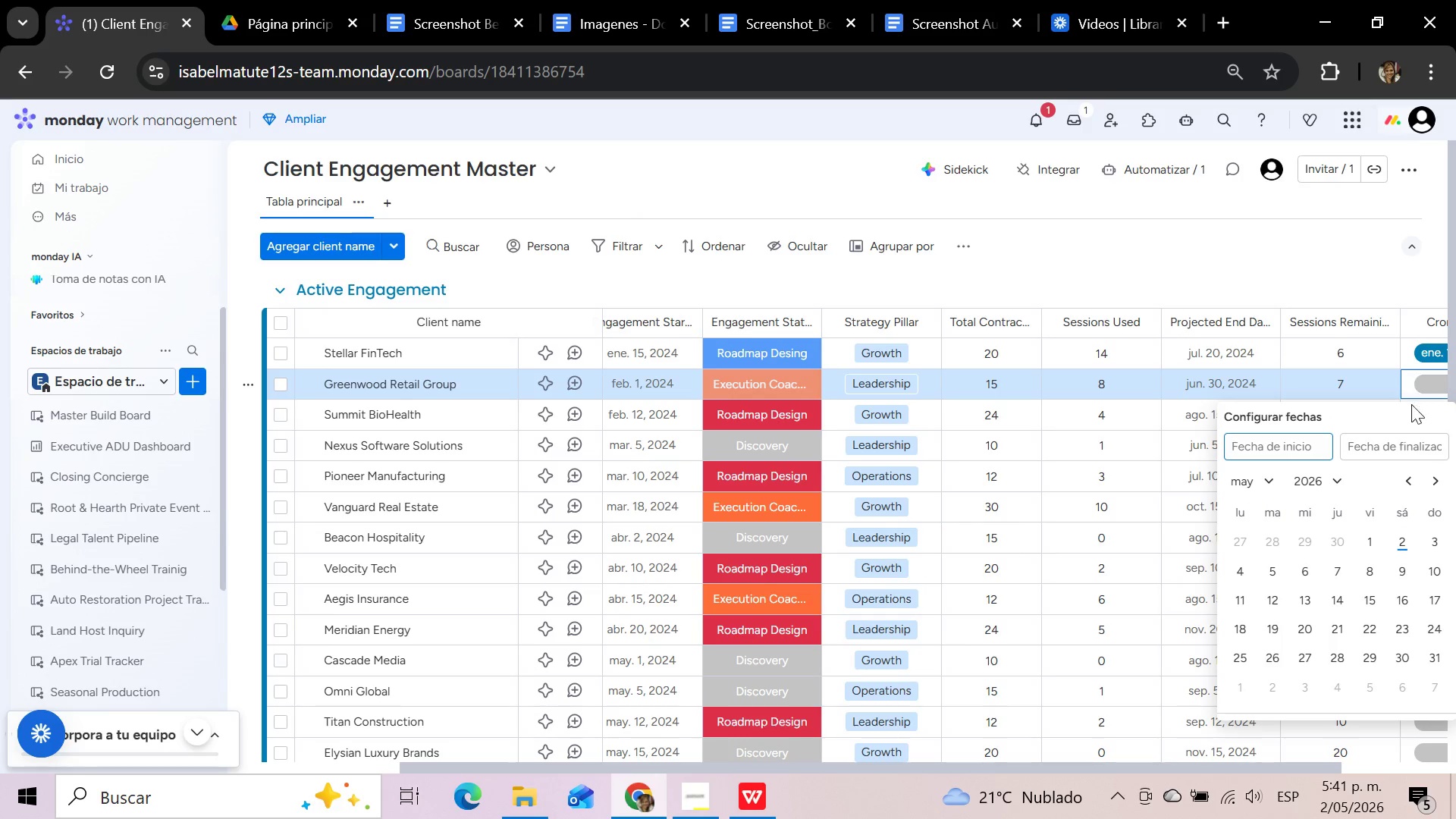 
left_click([1347, 482])
 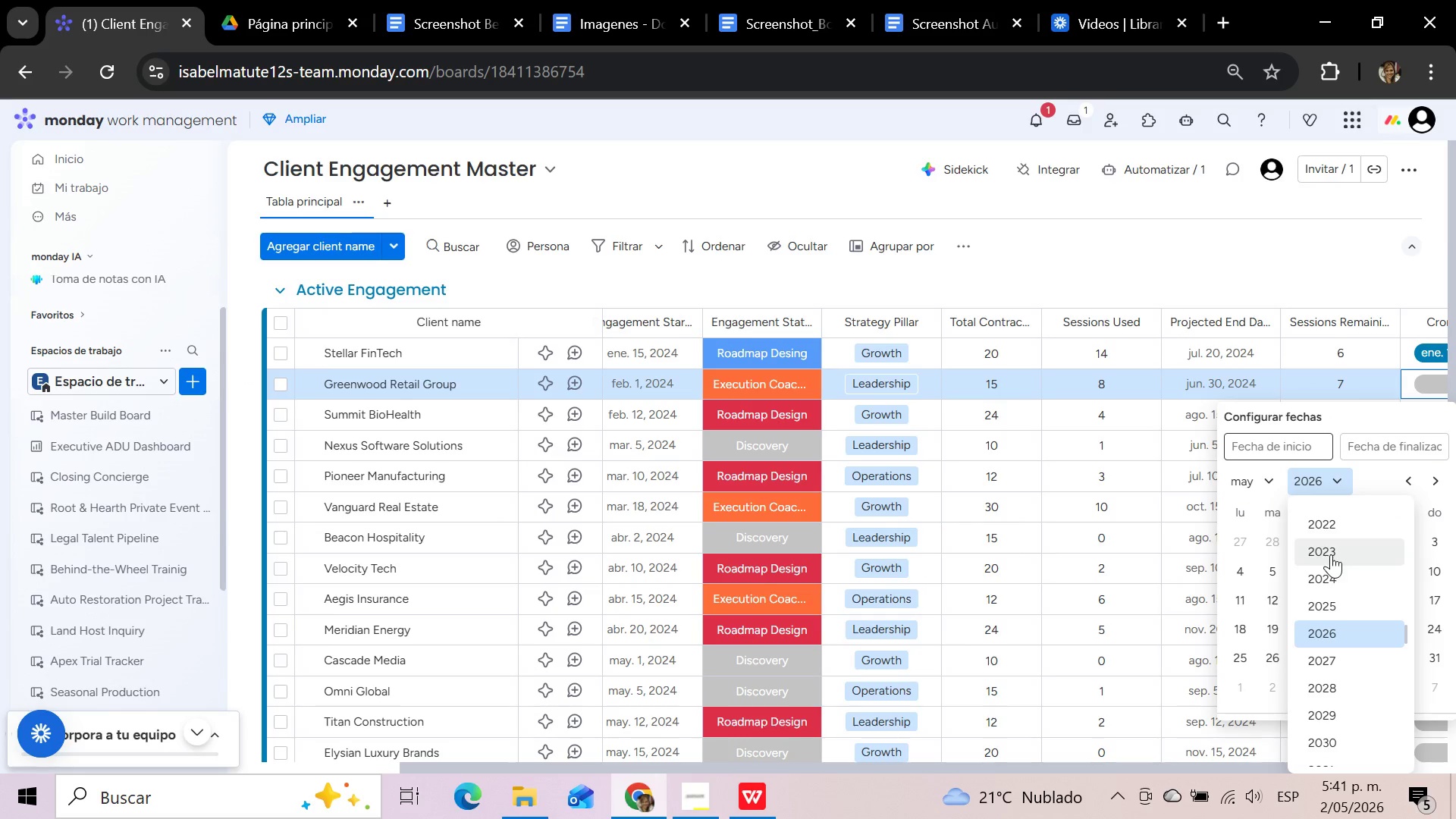 
left_click([1331, 576])
 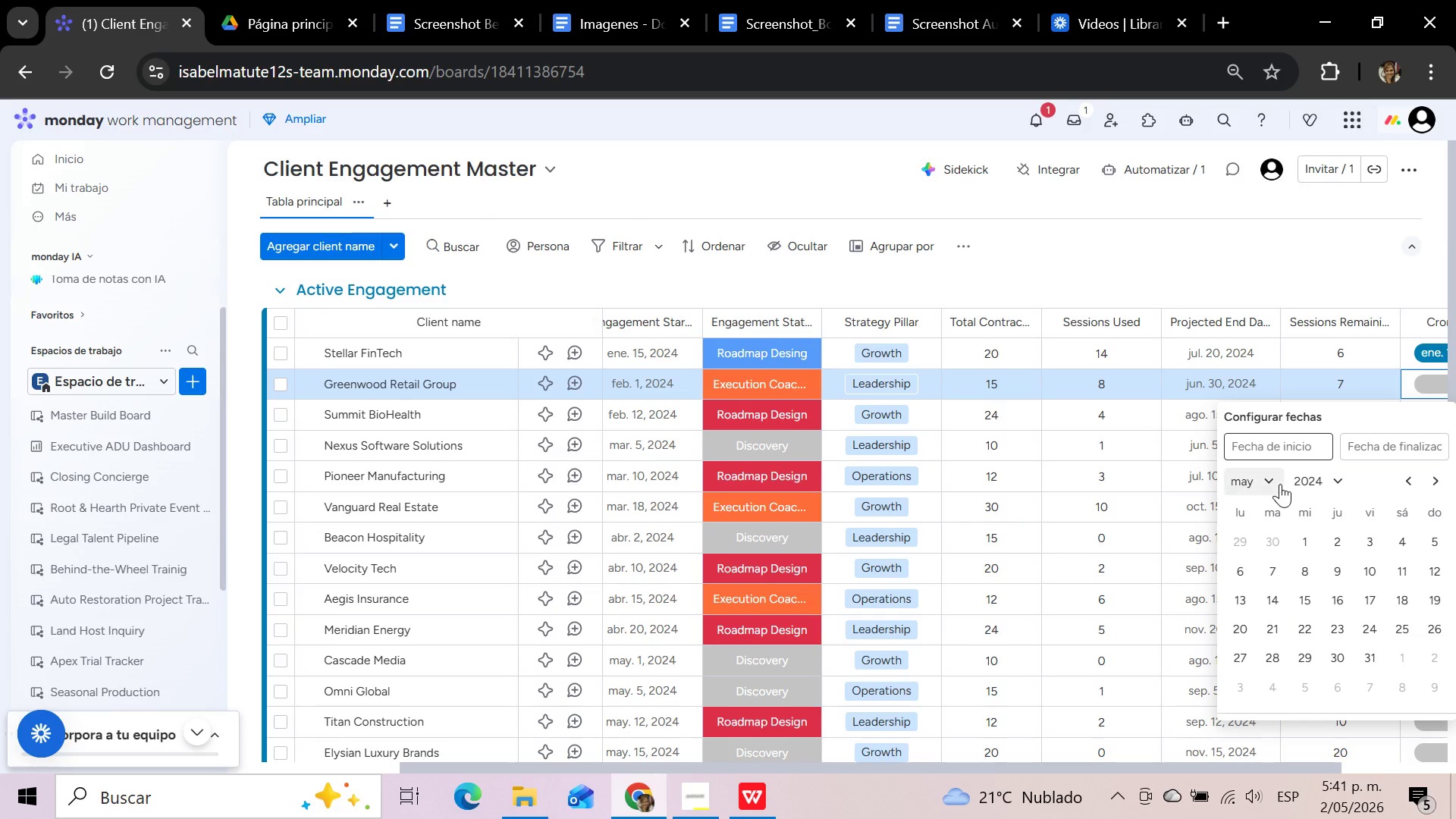 
left_click([1272, 482])
 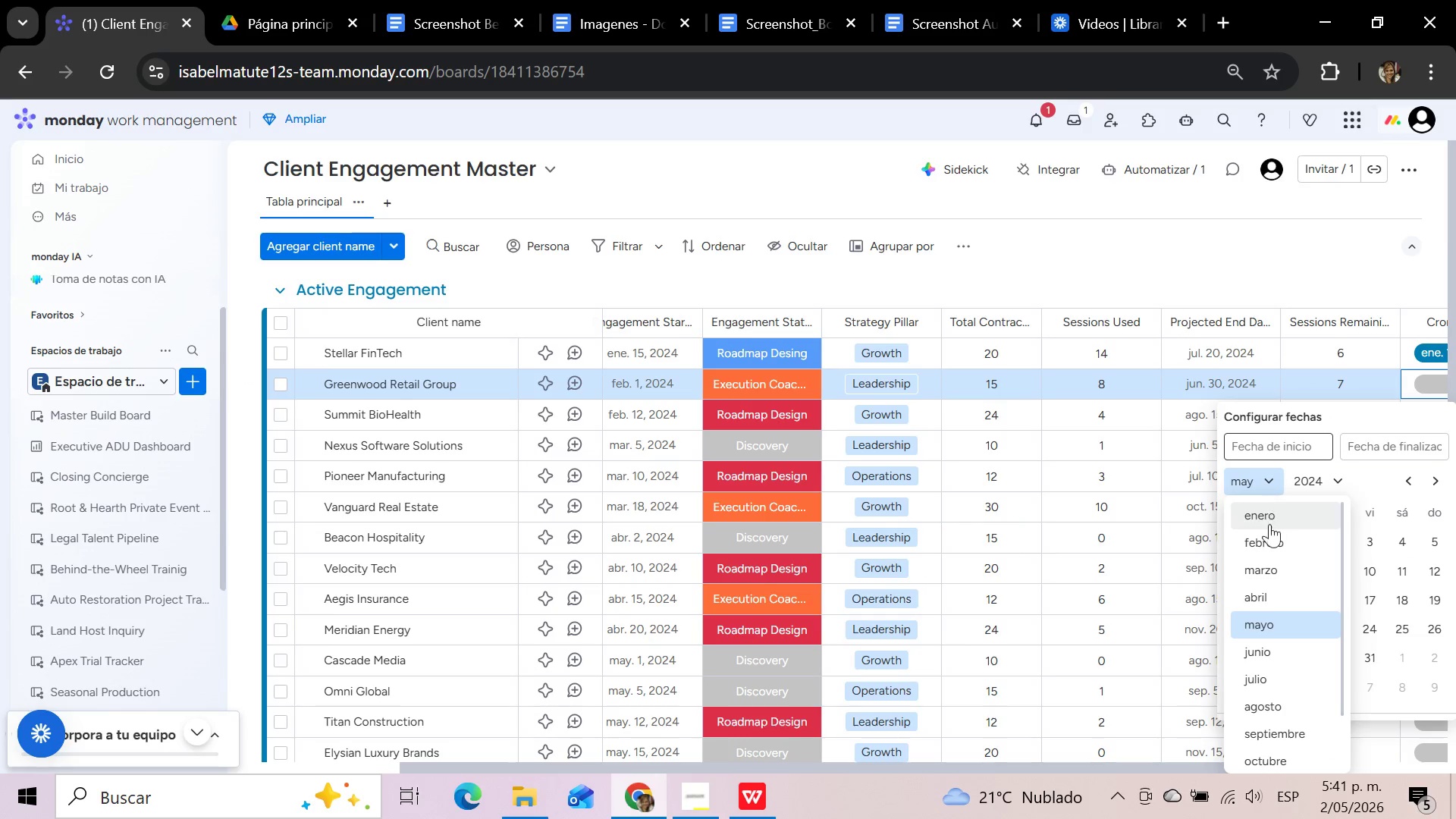 
left_click([1266, 541])
 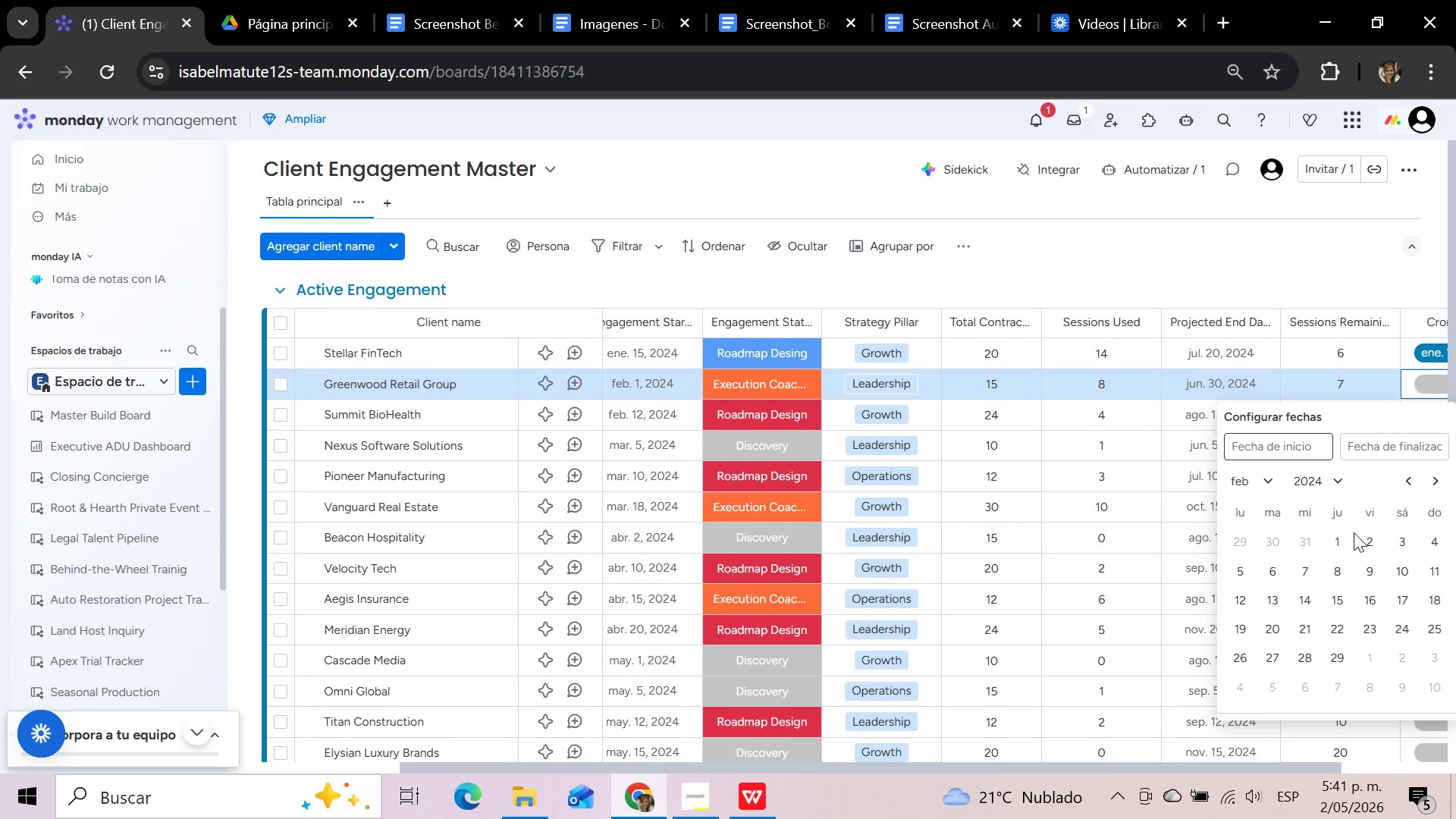 
left_click([1338, 538])
 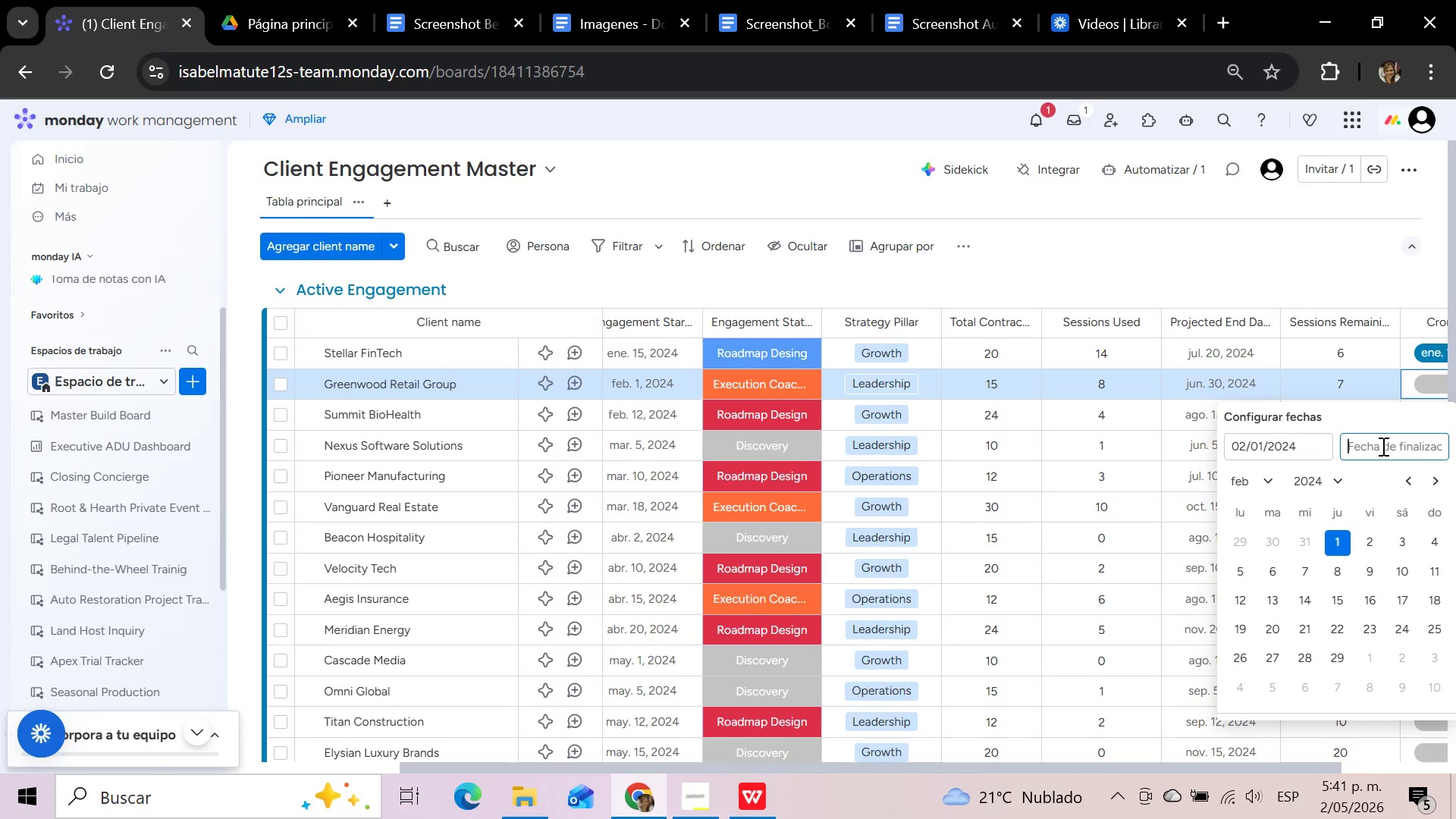 
wait(8.31)
 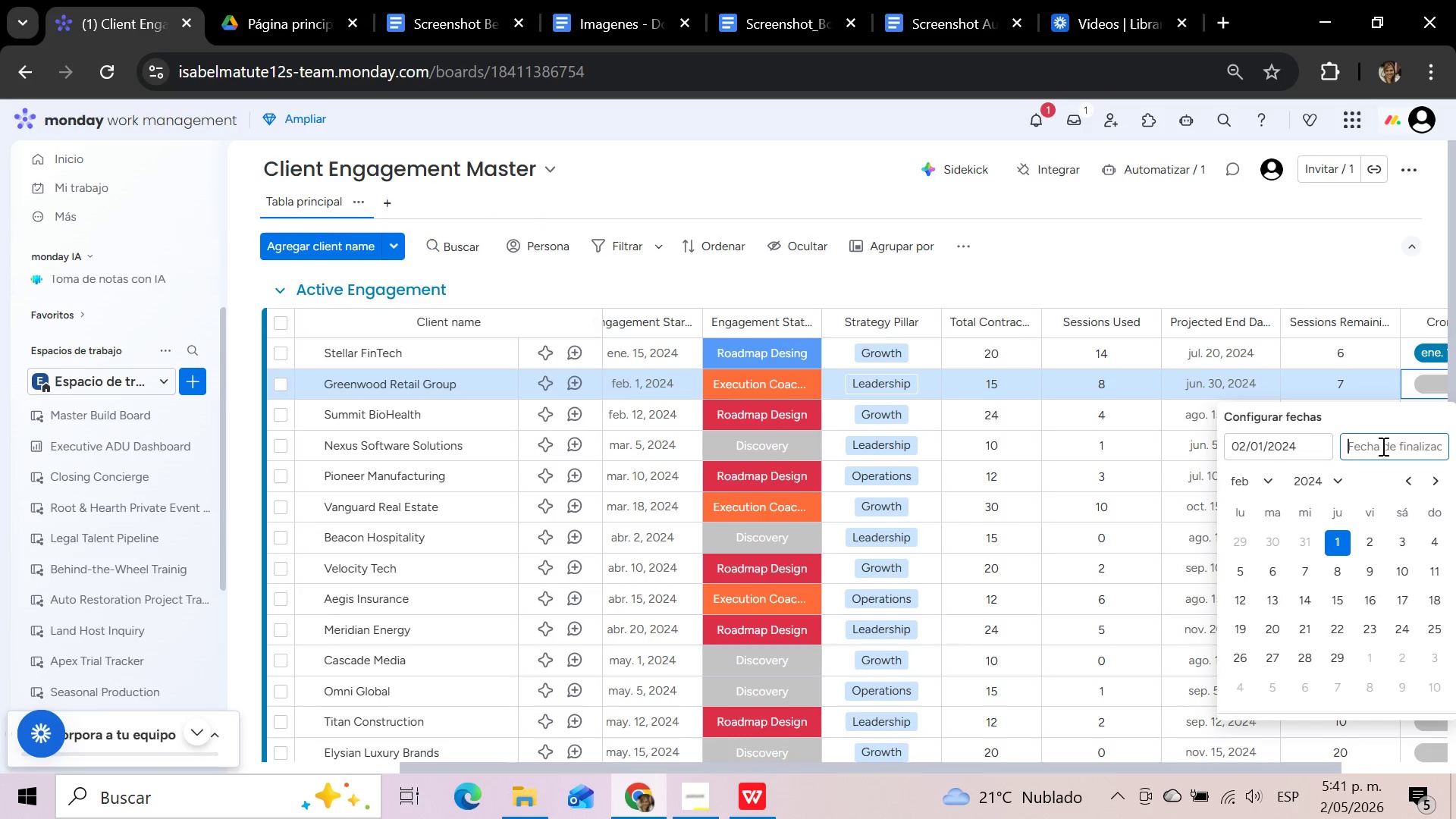 
left_click([1273, 482])
 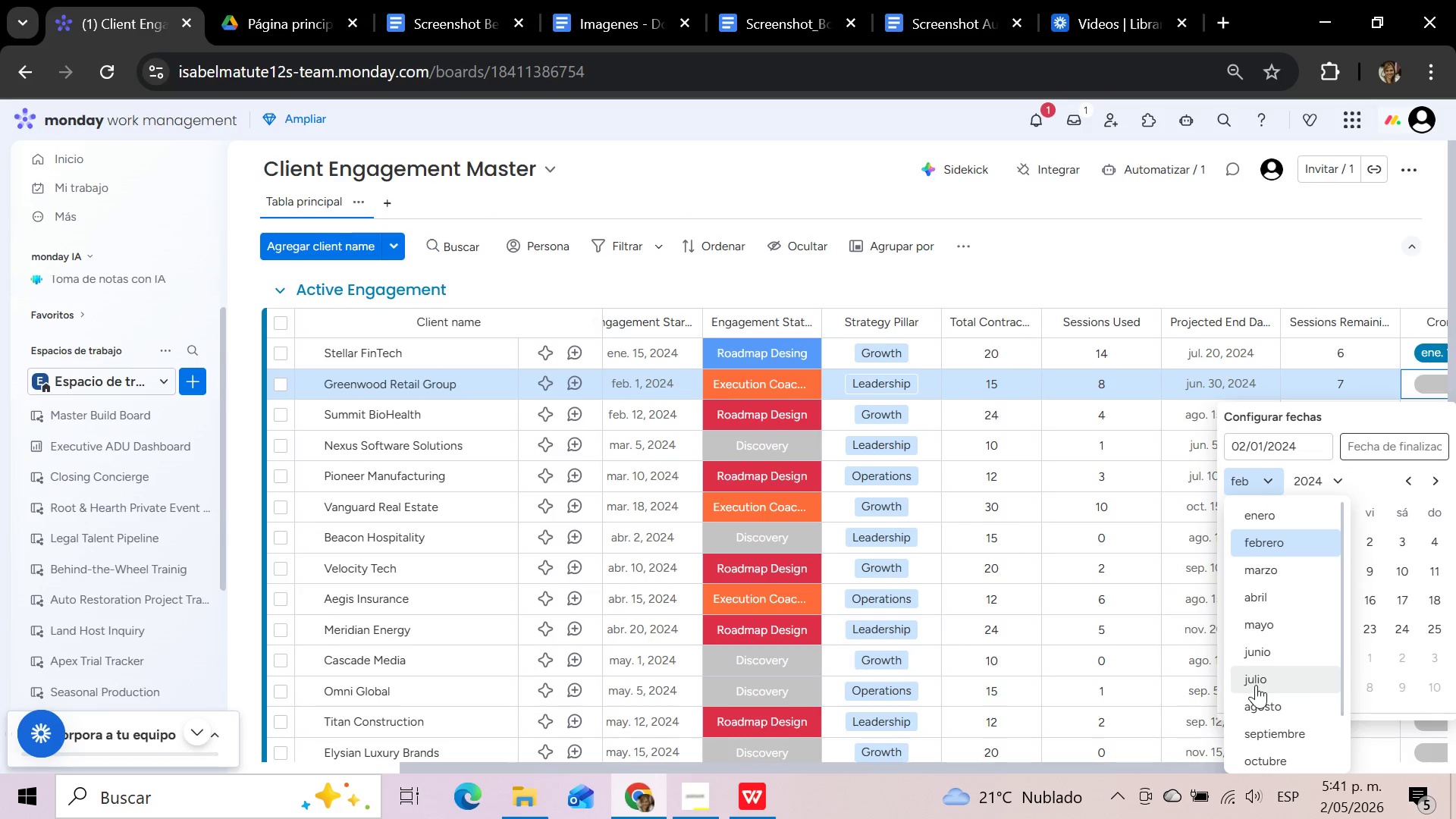 
left_click([1257, 654])
 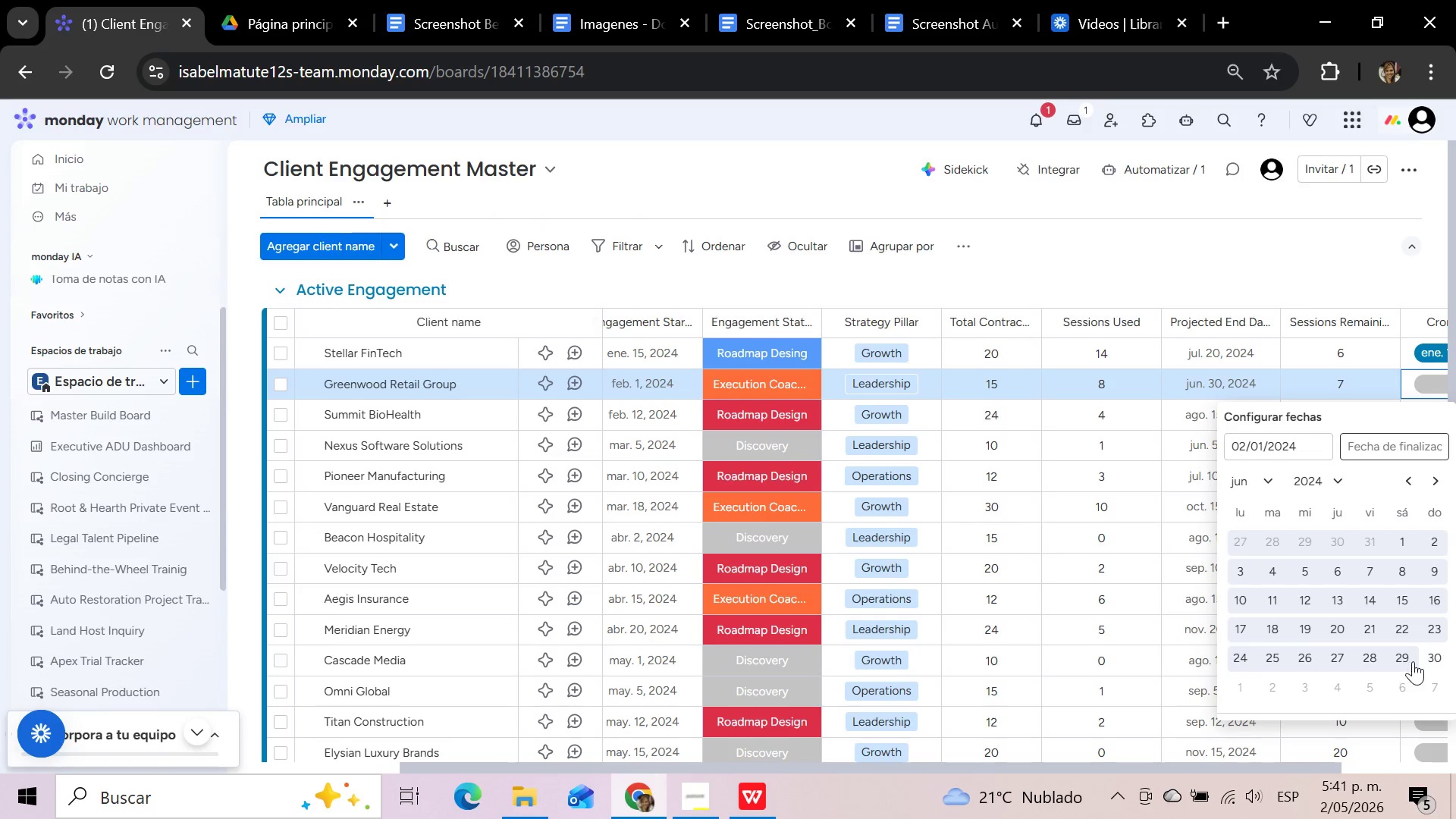 
left_click([1431, 660])
 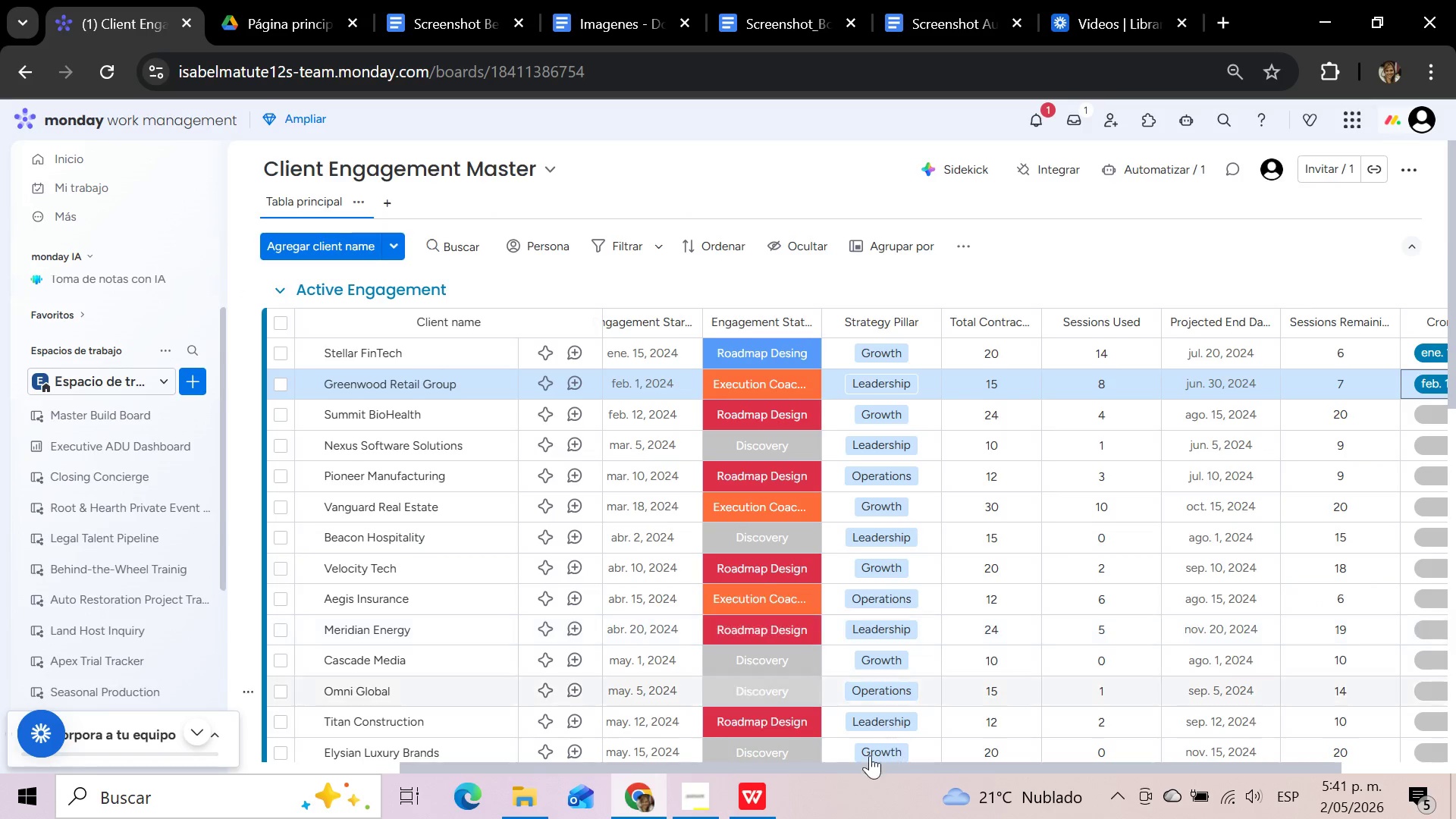 
wait(6.22)
 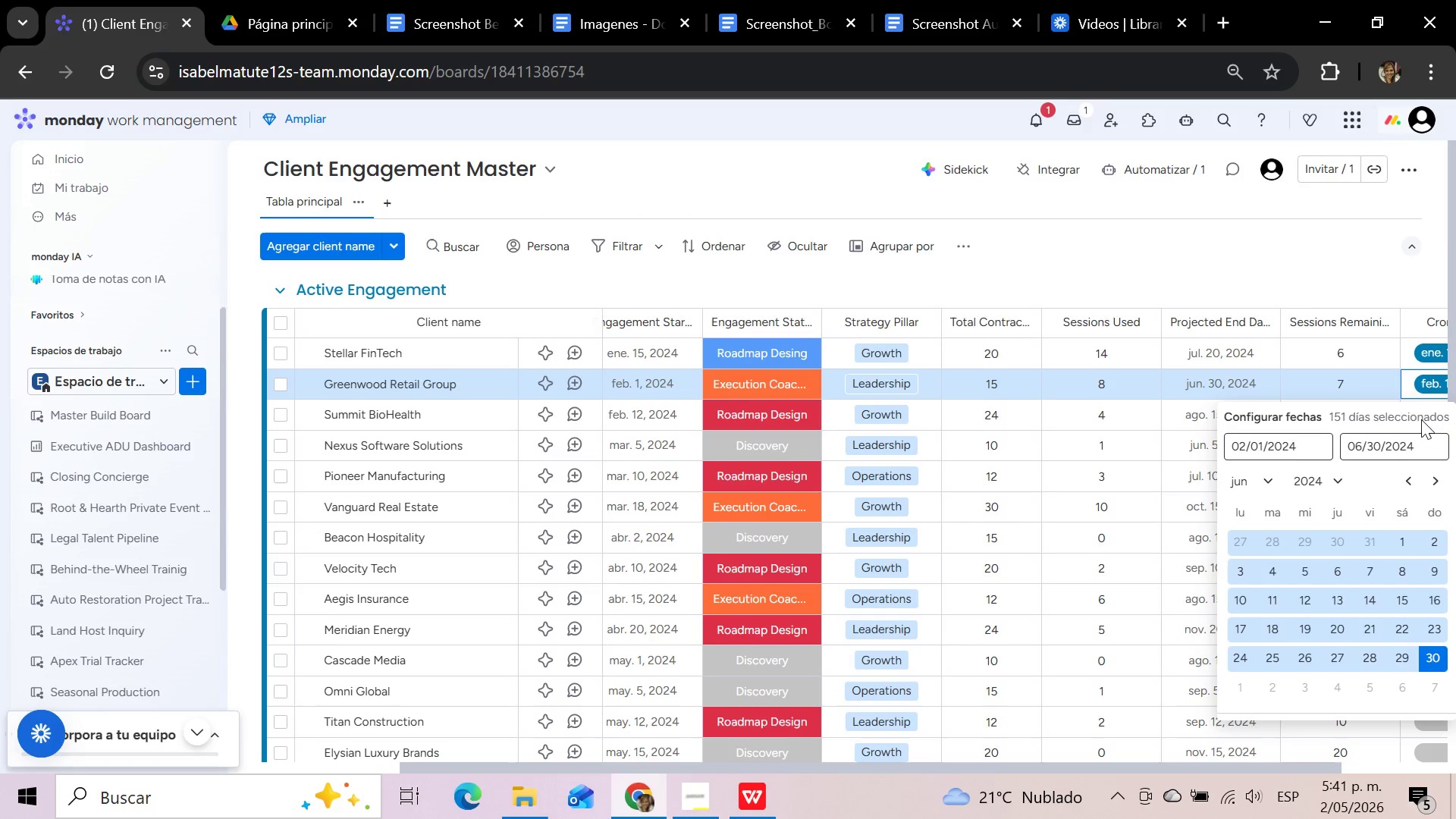 
left_click([700, 799])